 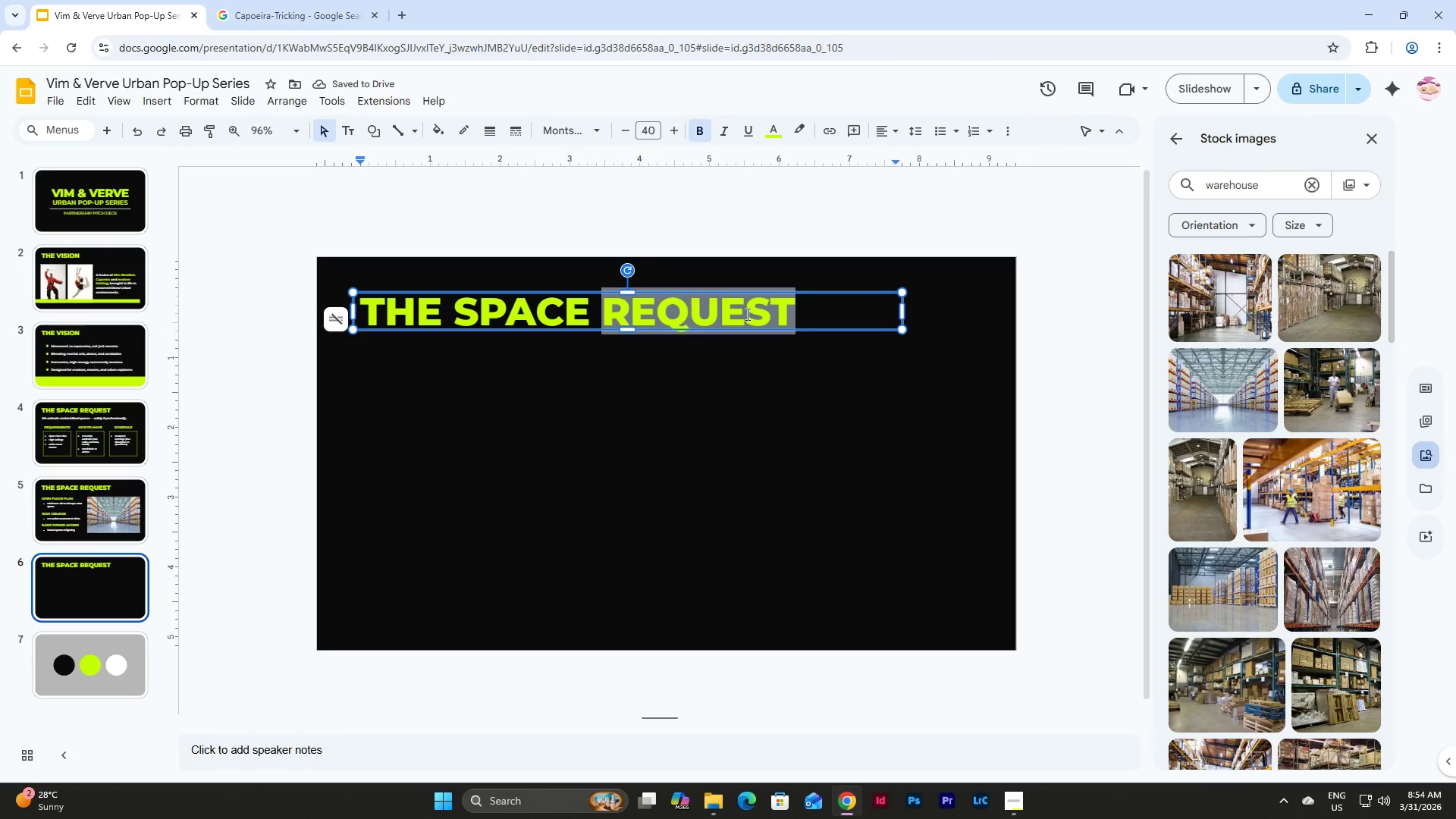 
triple_click([795, 313])
 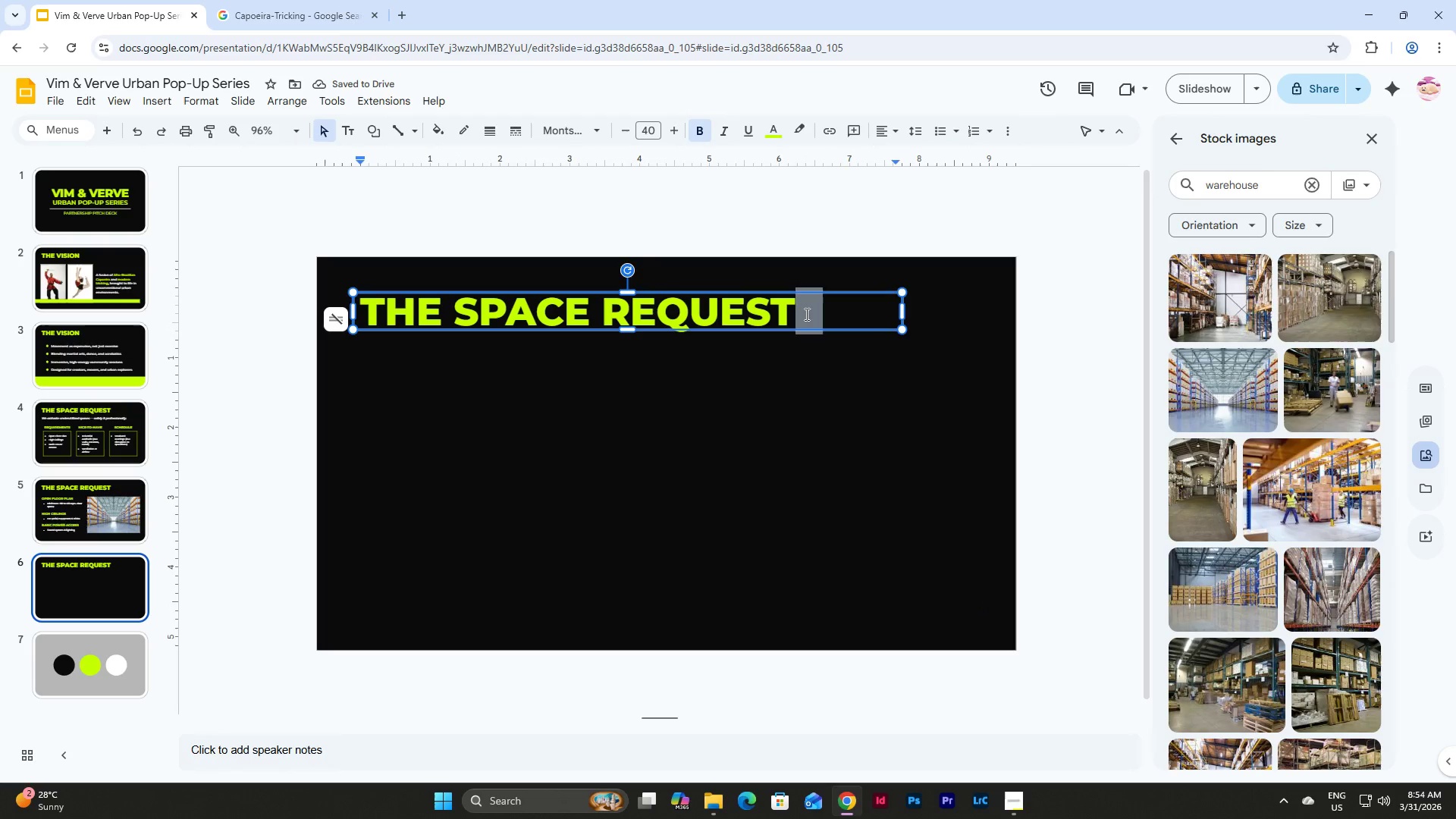 
left_click_drag(start_coordinate=[811, 313], to_coordinate=[459, 311])
 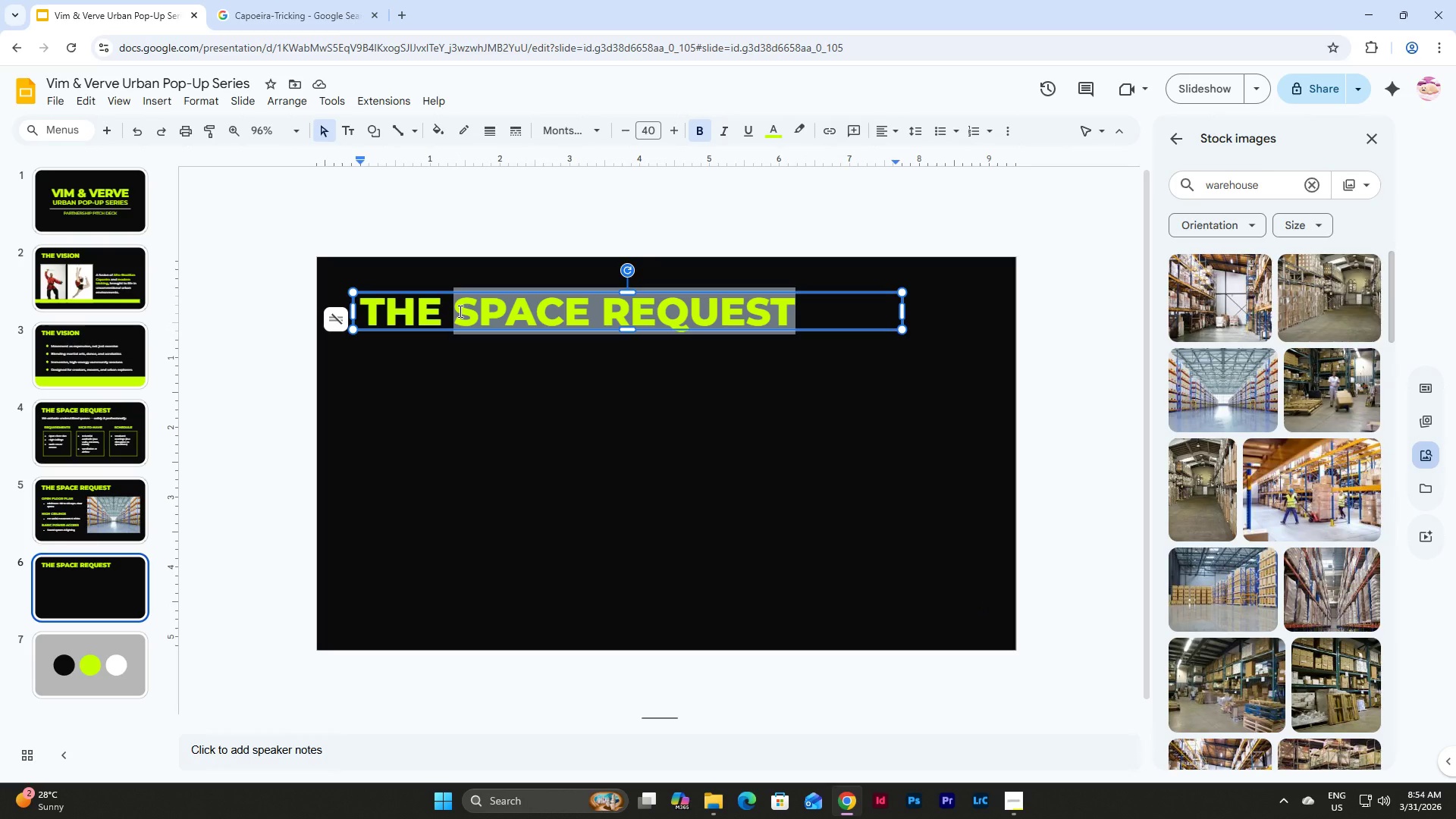 
type(BENEFIT)
 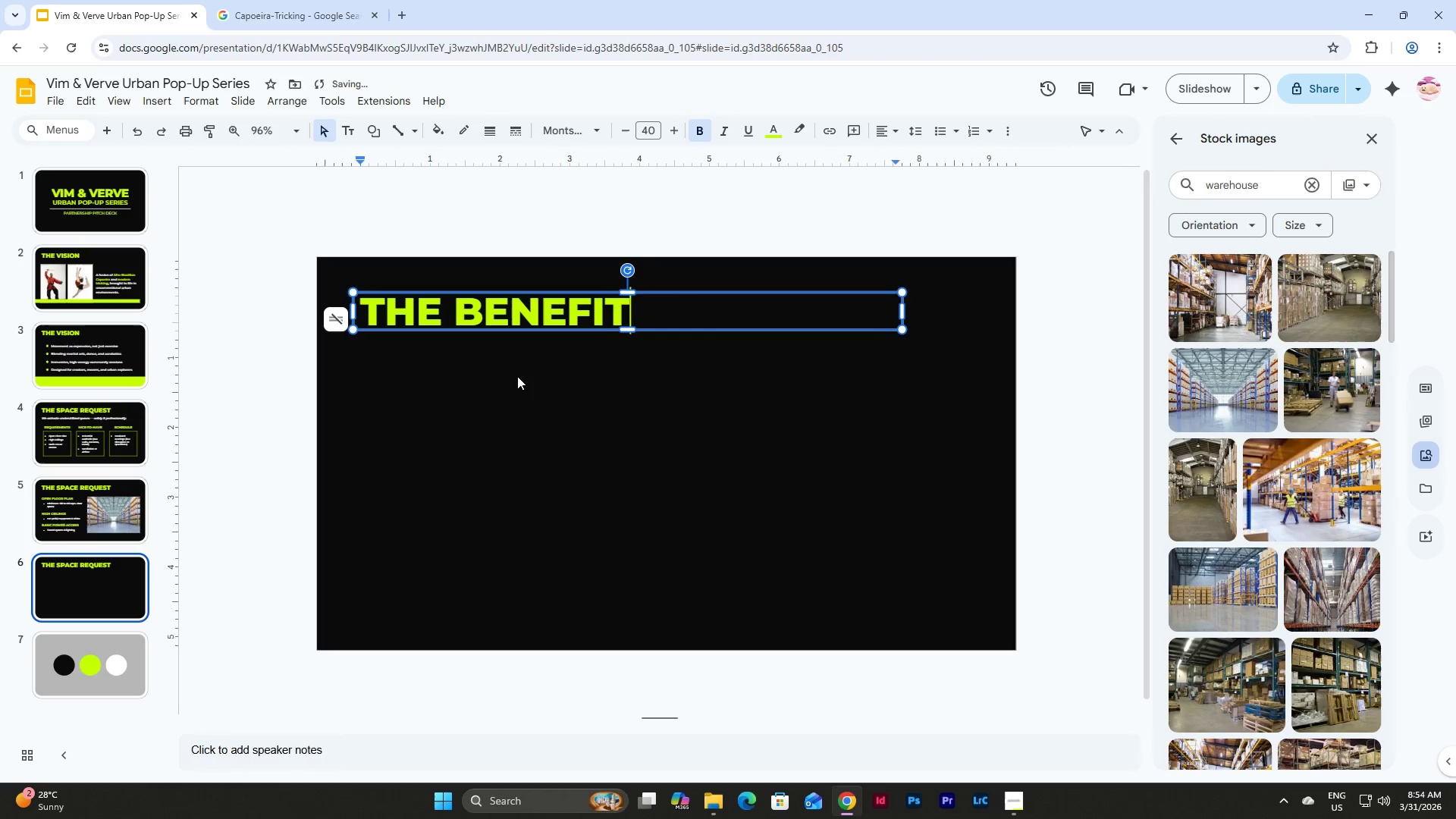 
left_click([694, 447])
 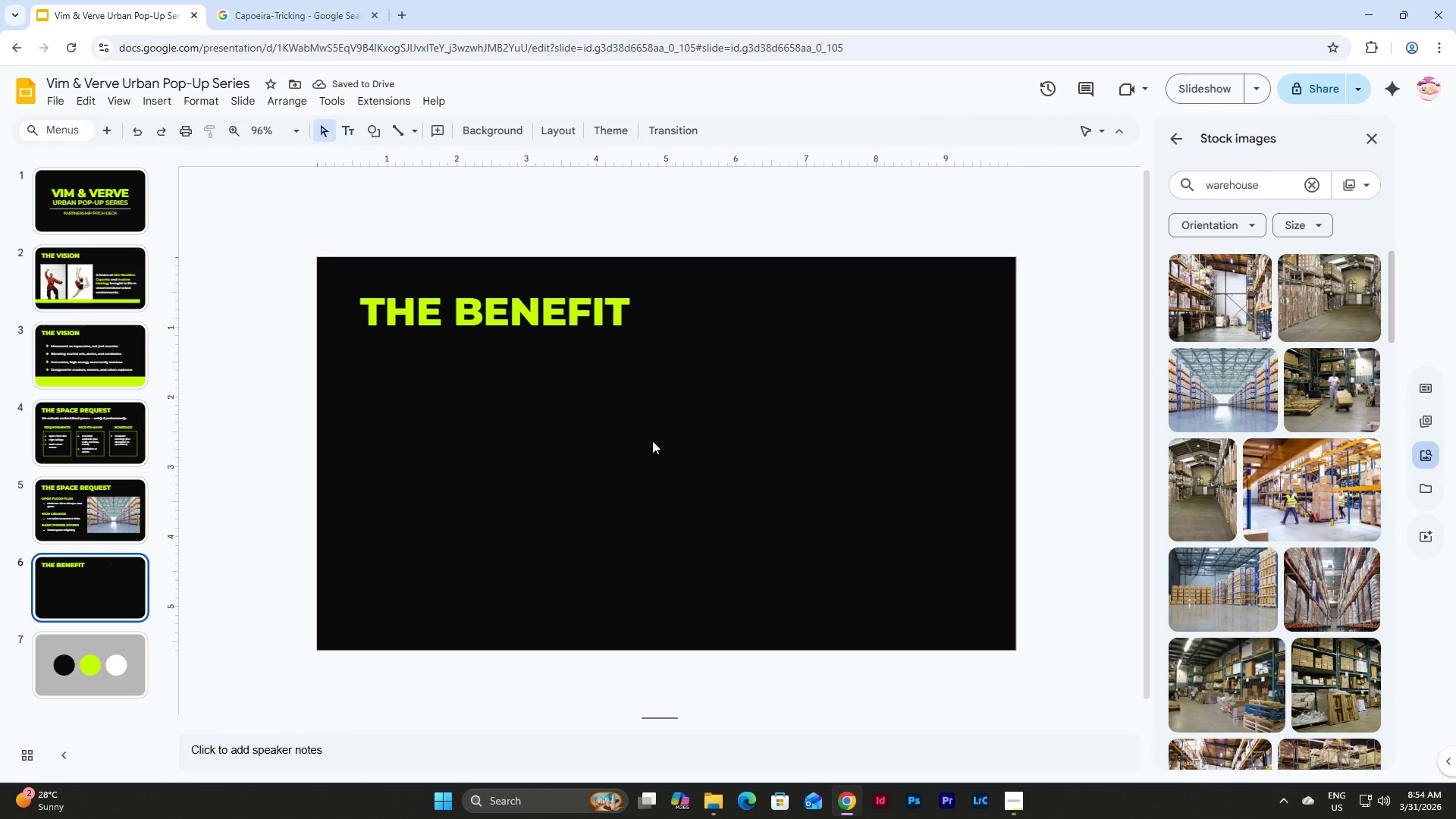 
left_click([89, 269])
 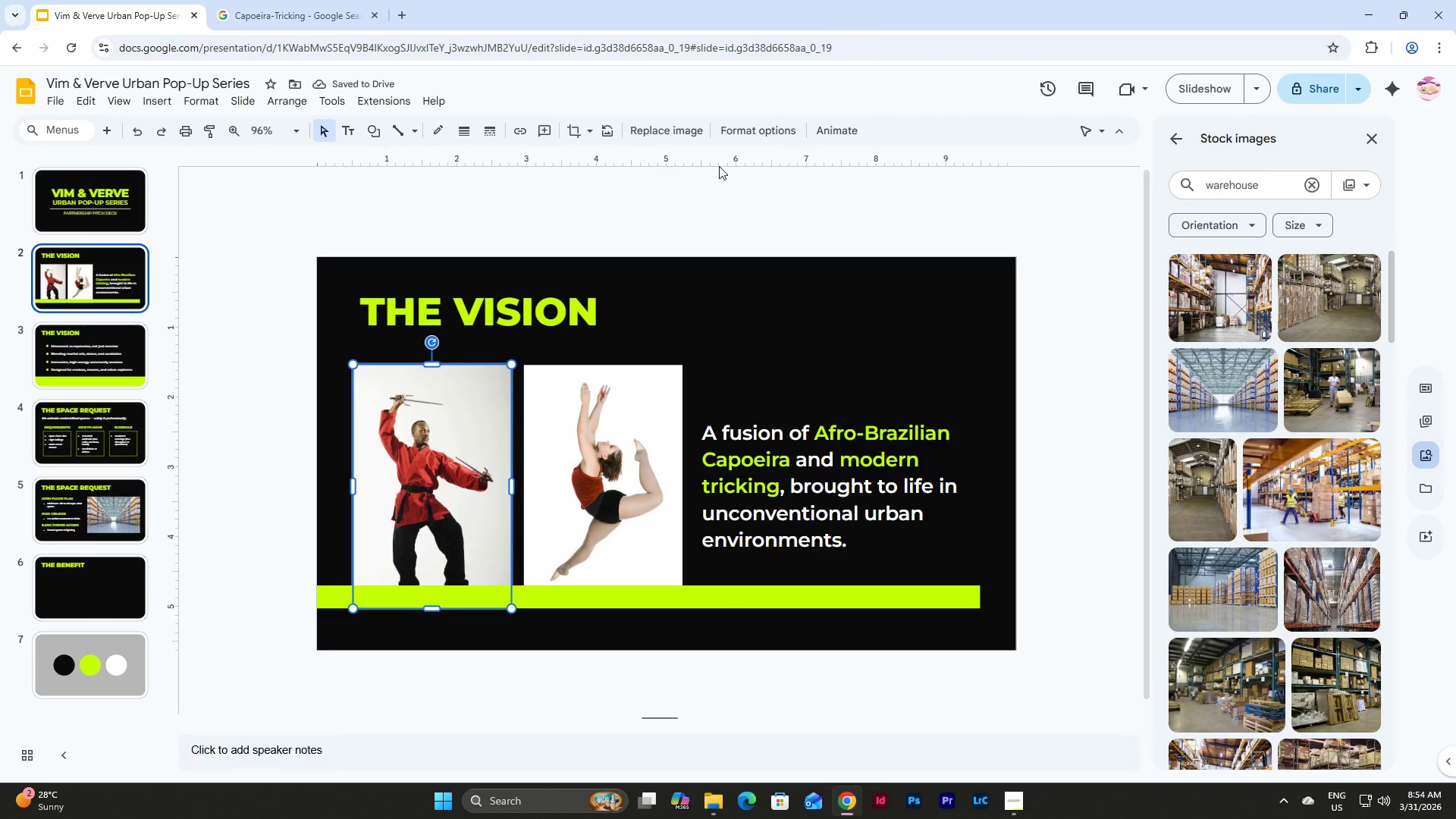 
left_click([758, 127])
 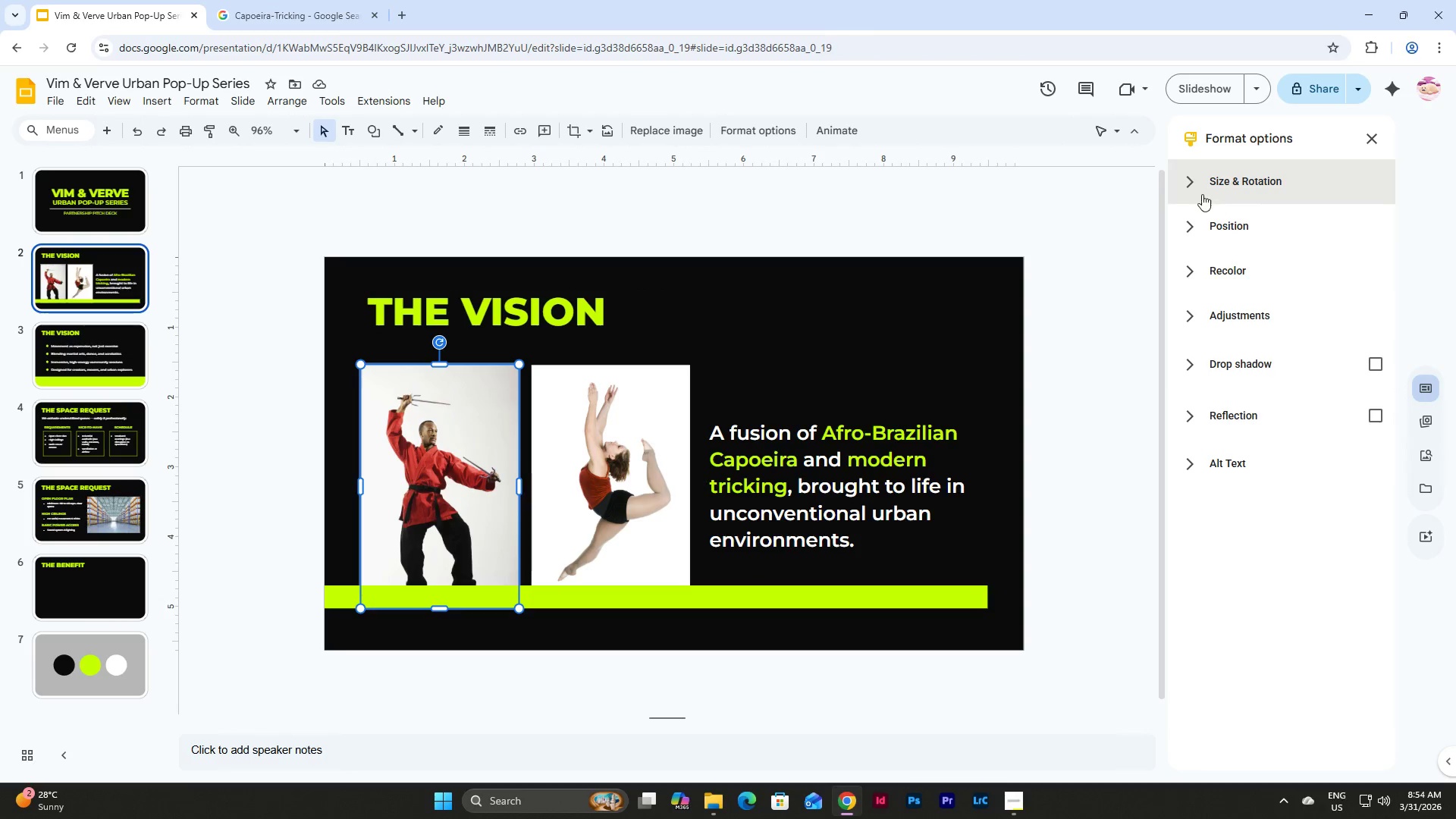 
left_click([1188, 183])
 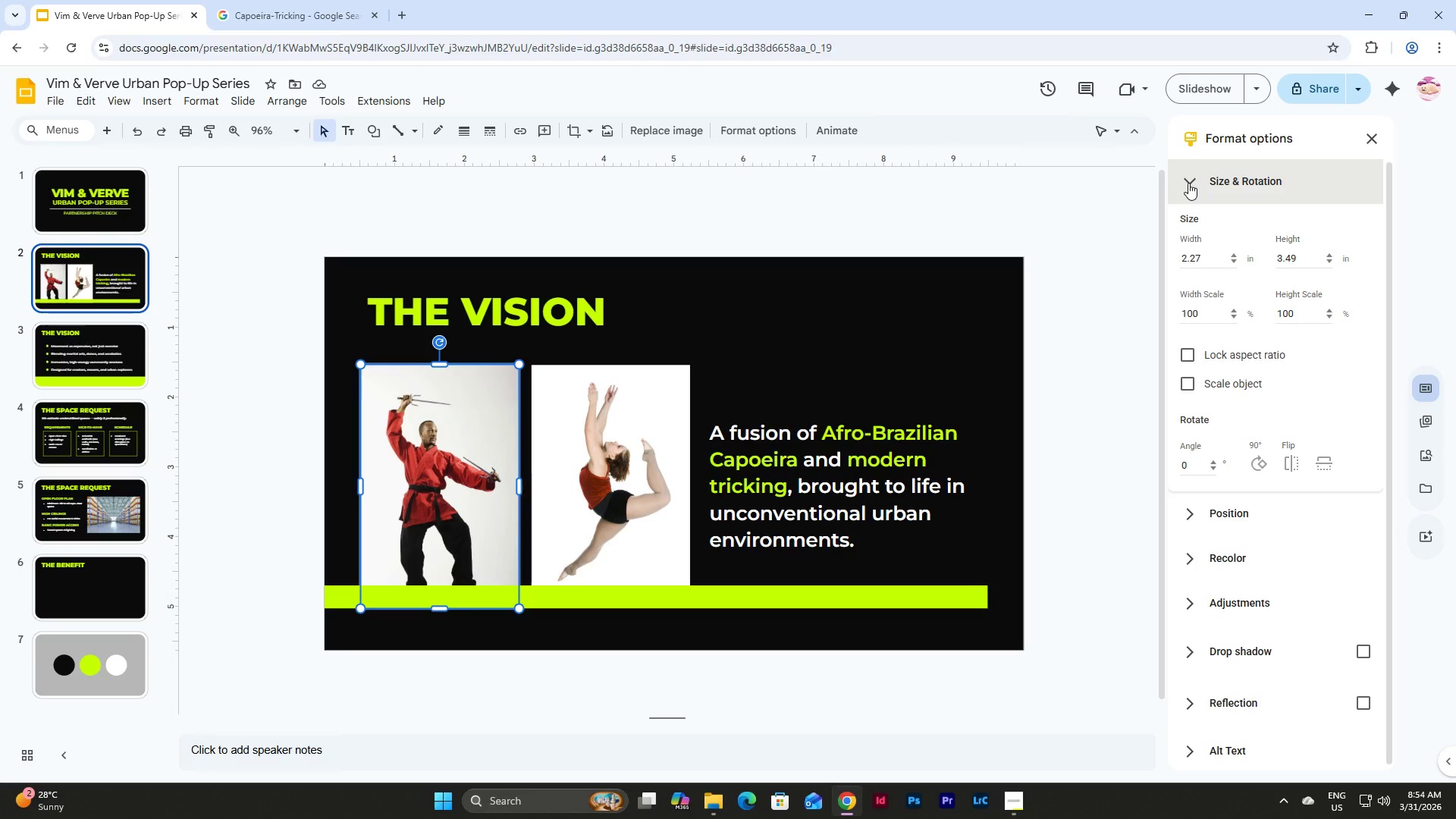 
left_click([1188, 183])
 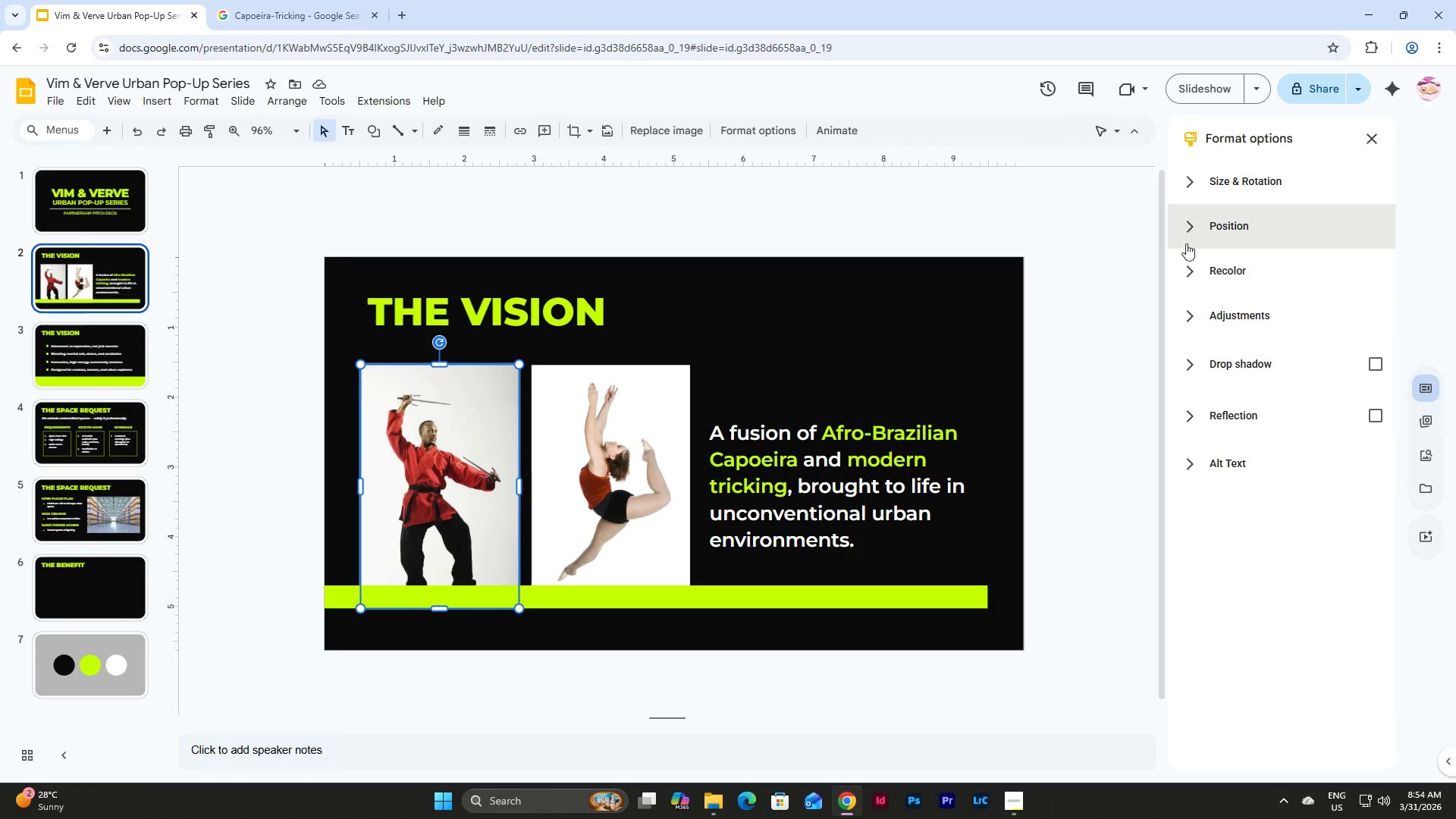 
left_click([1185, 221])
 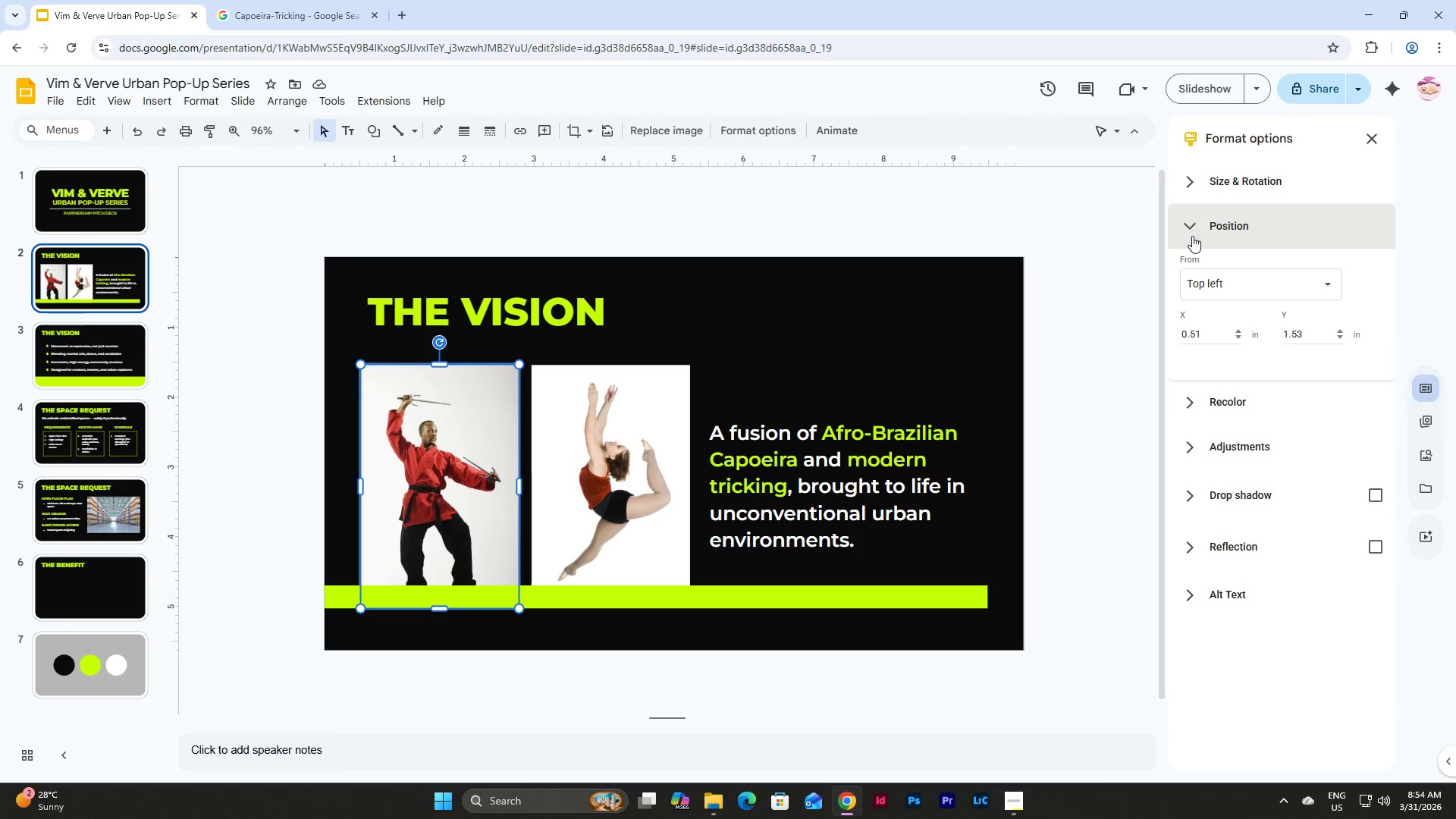 
left_click([1190, 232])
 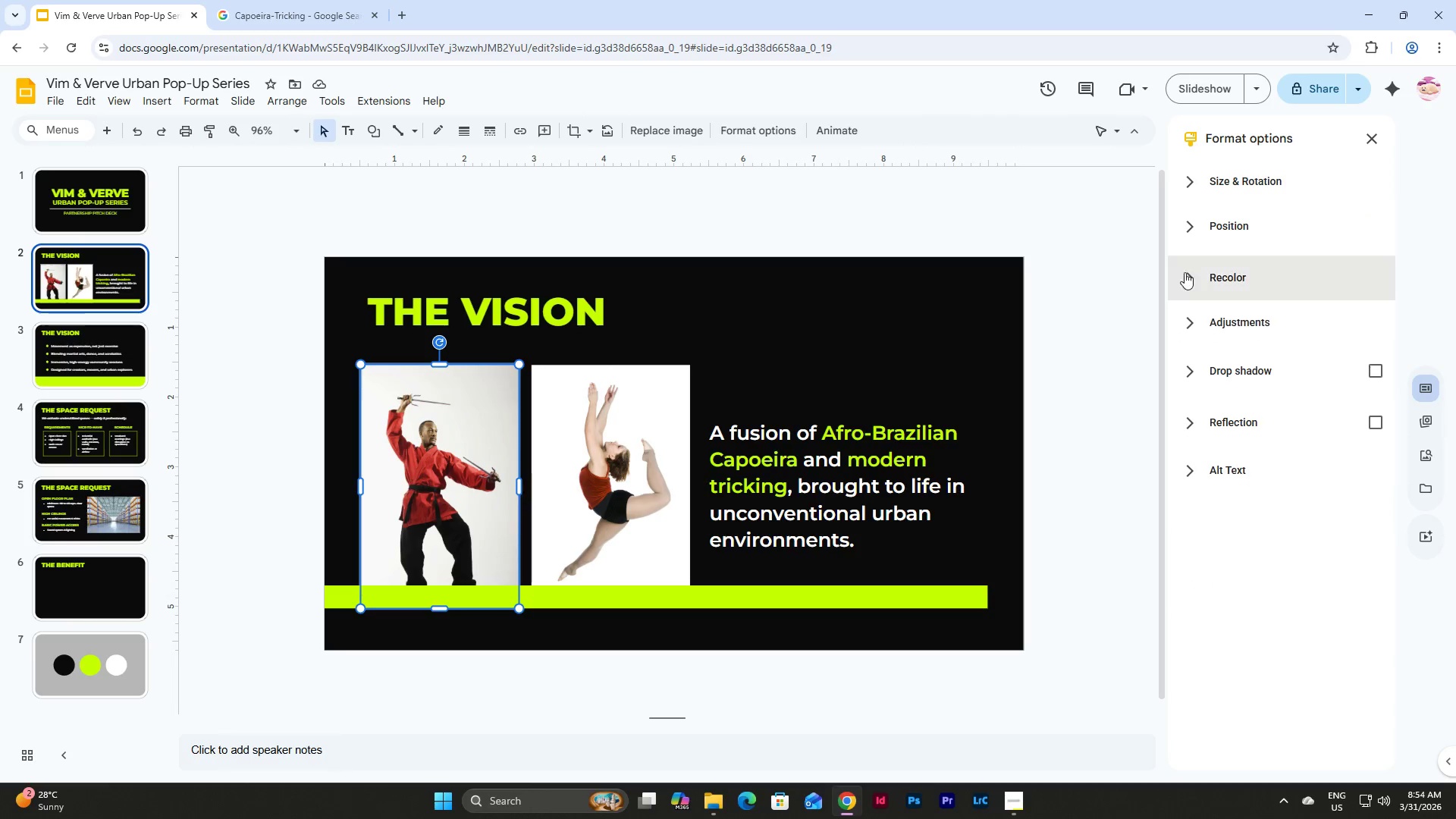 
left_click([1181, 281])
 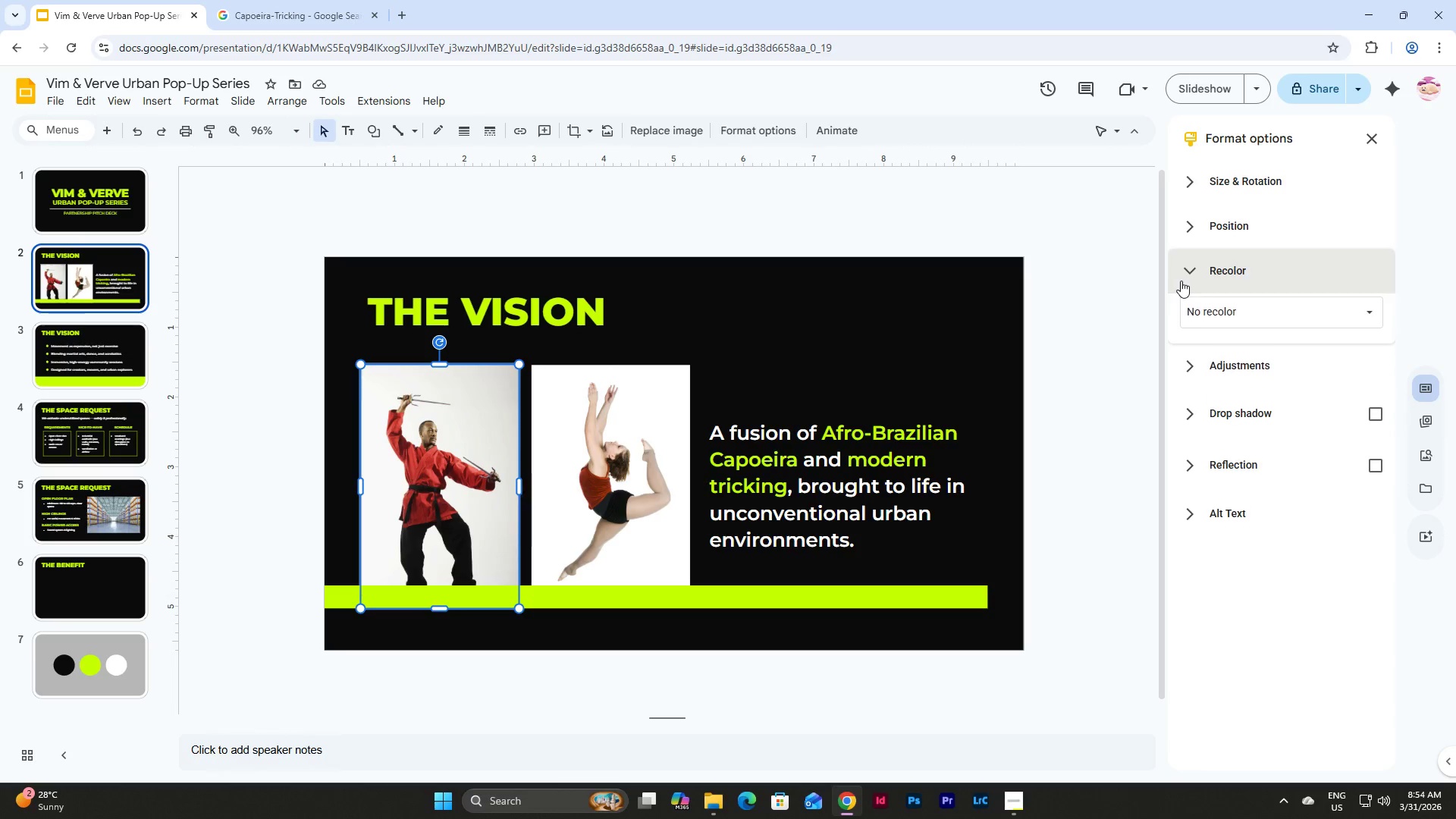 
left_click([1233, 300])
 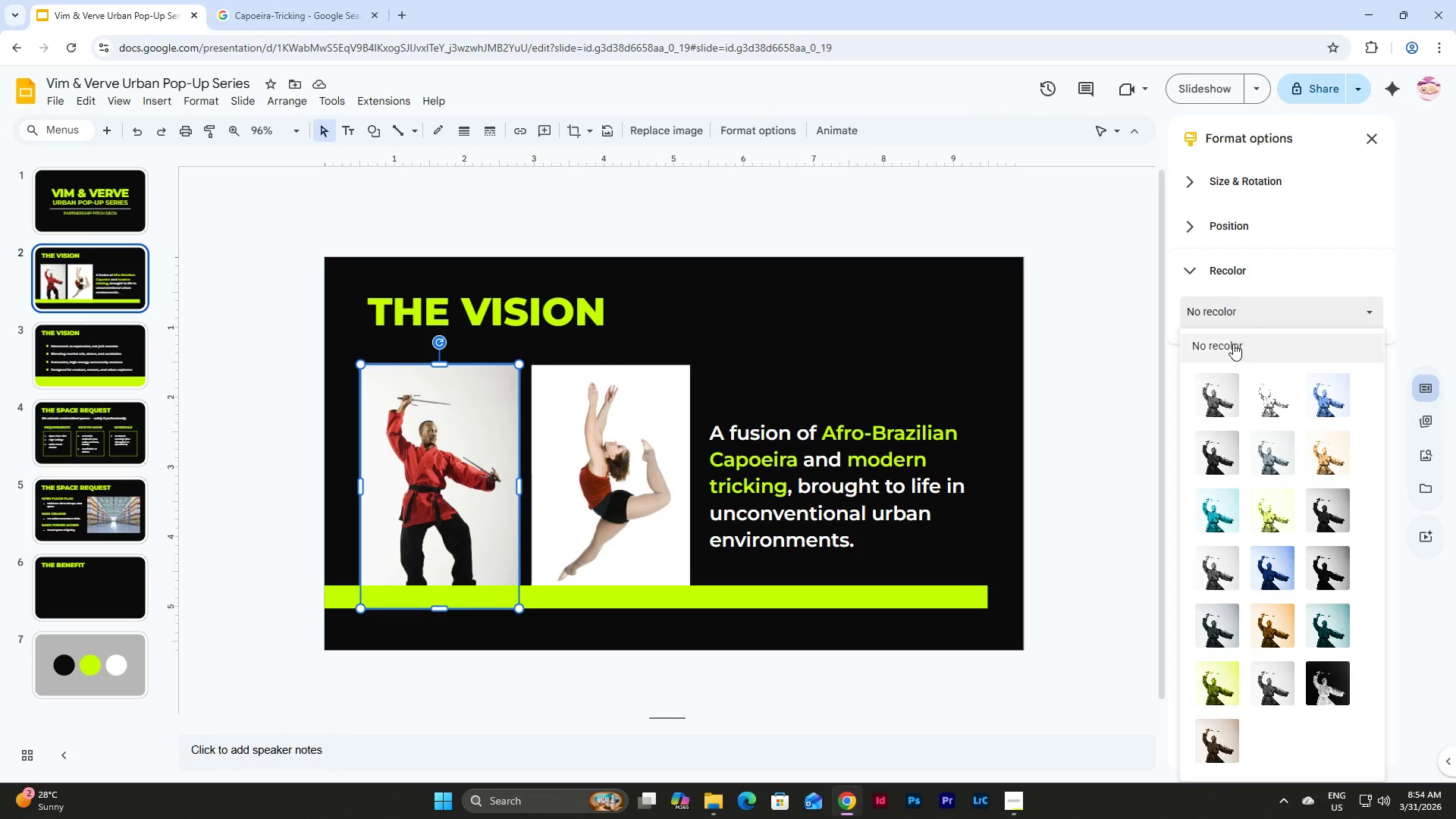 
scroll: coordinate [1234, 355], scroll_direction: down, amount: 2.0
 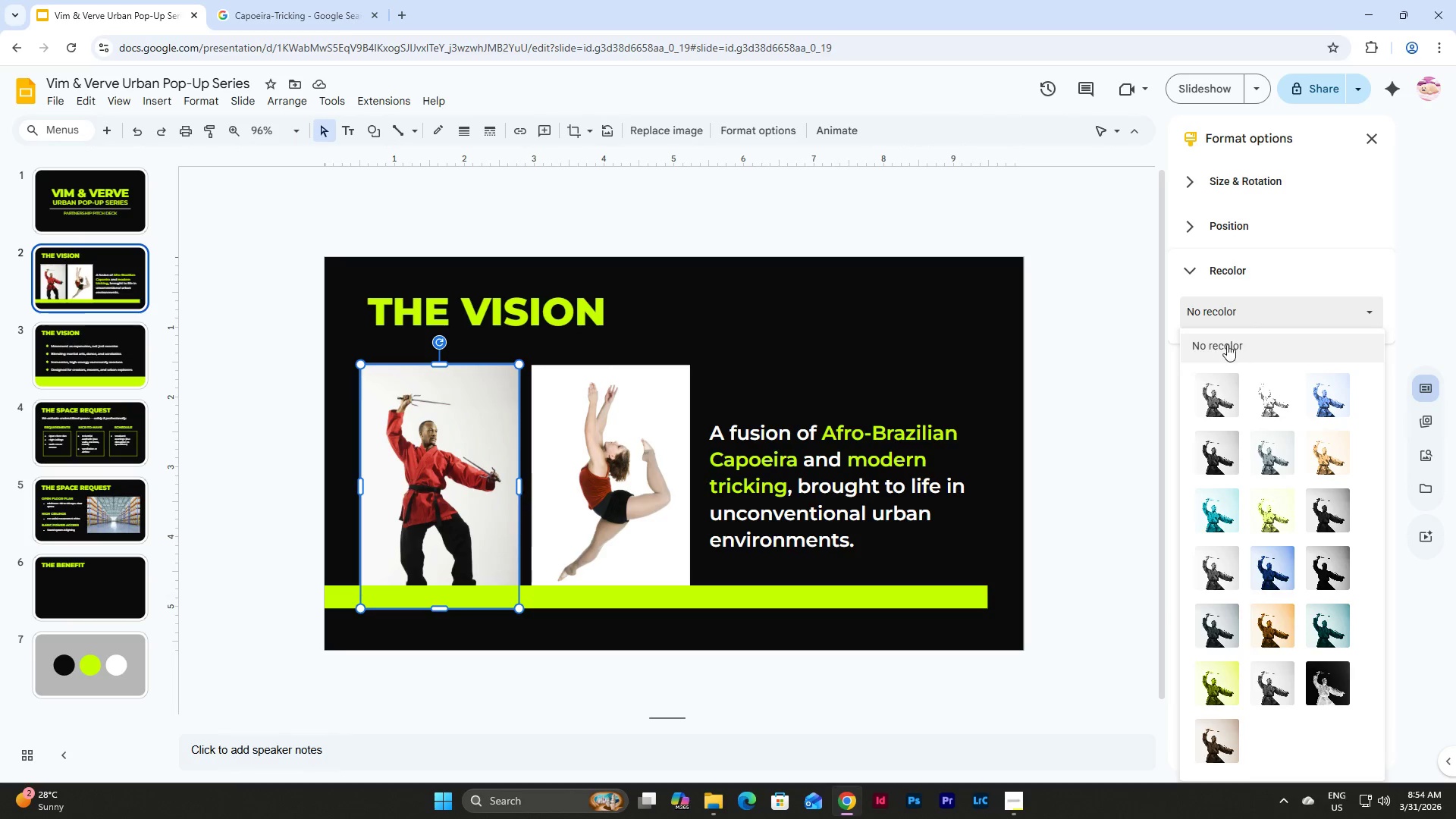 
left_click([1191, 303])
 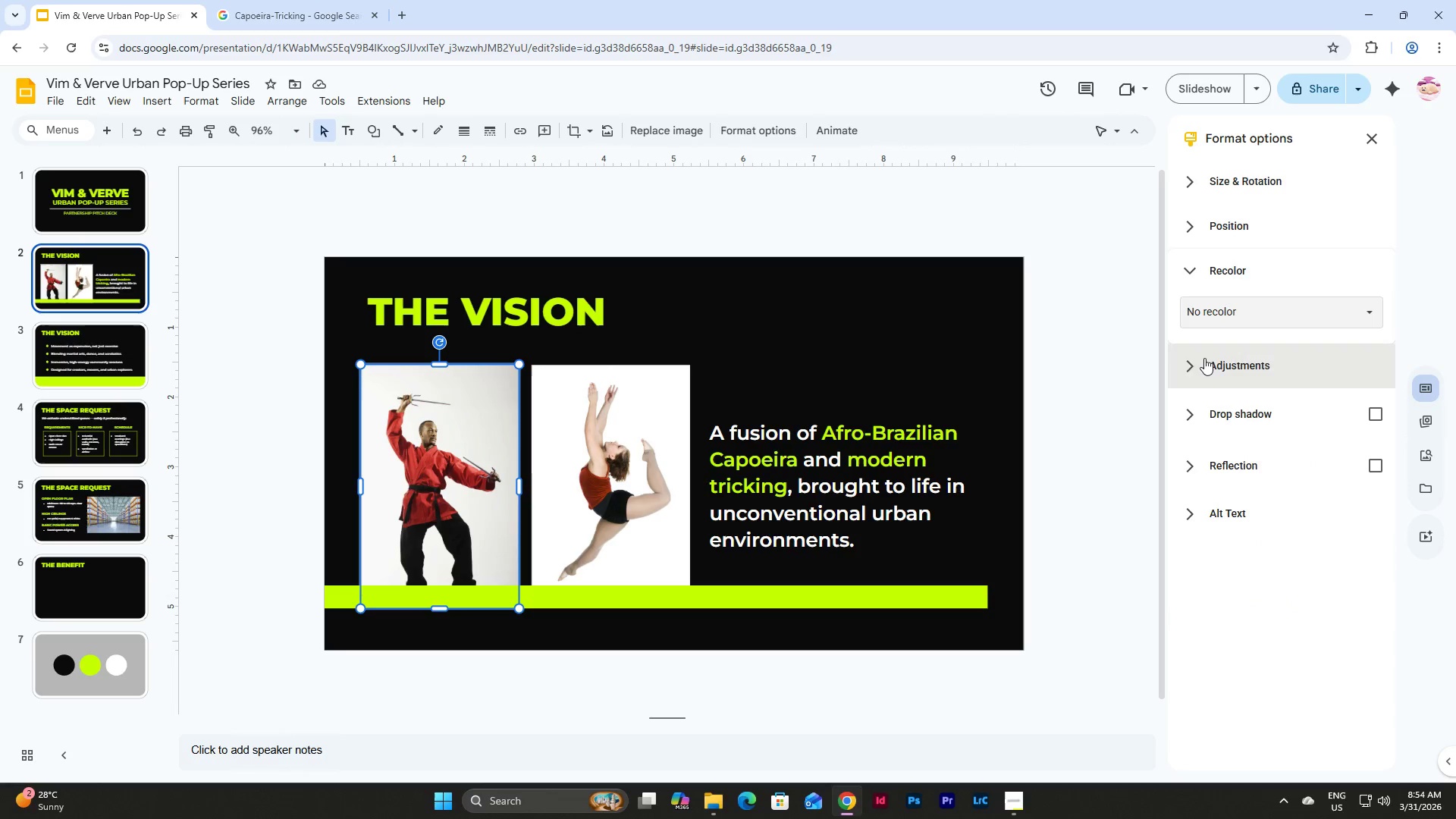 
scroll: coordinate [1214, 328], scroll_direction: up, amount: 1.0
 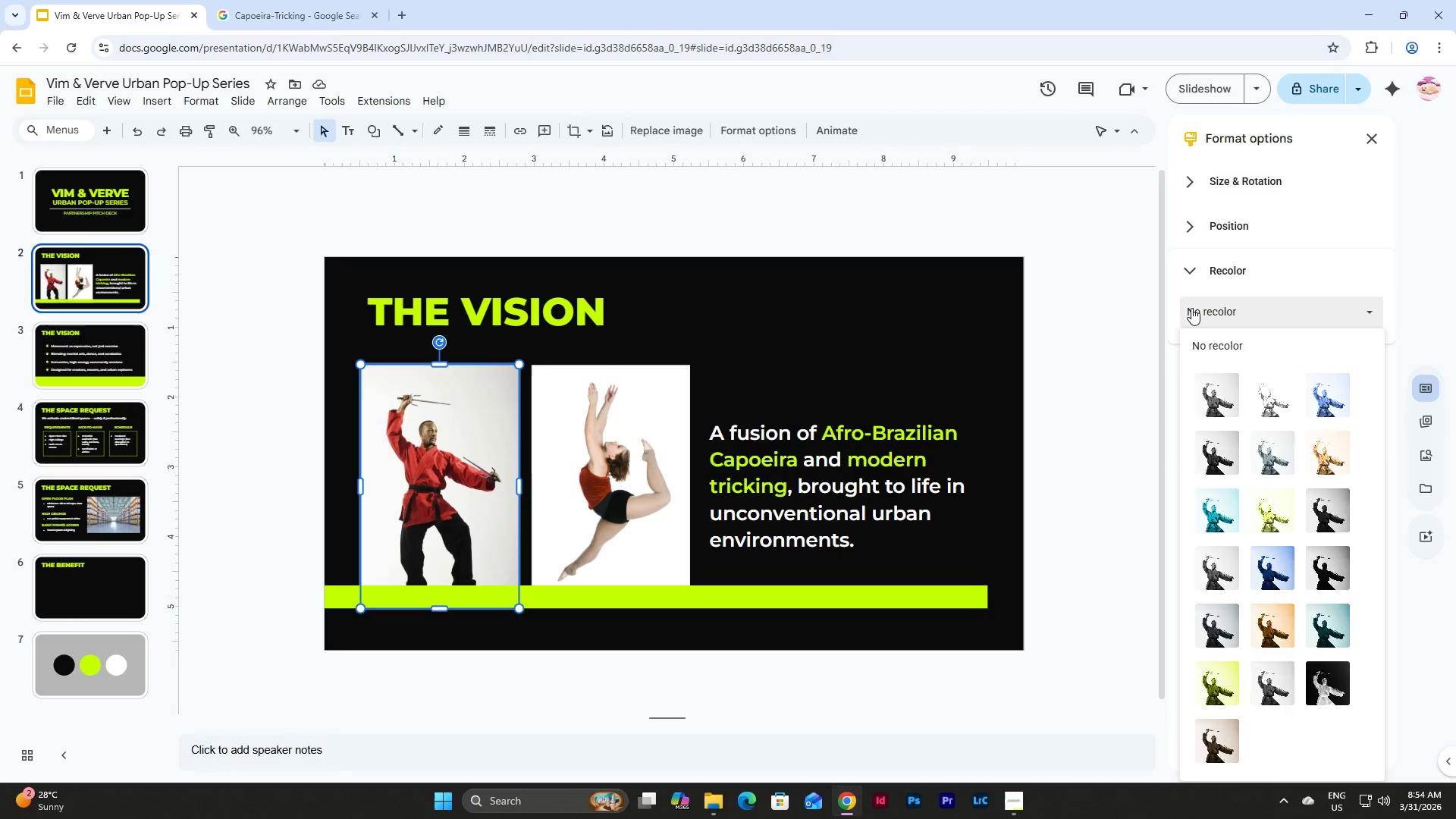 
left_click([1188, 363])
 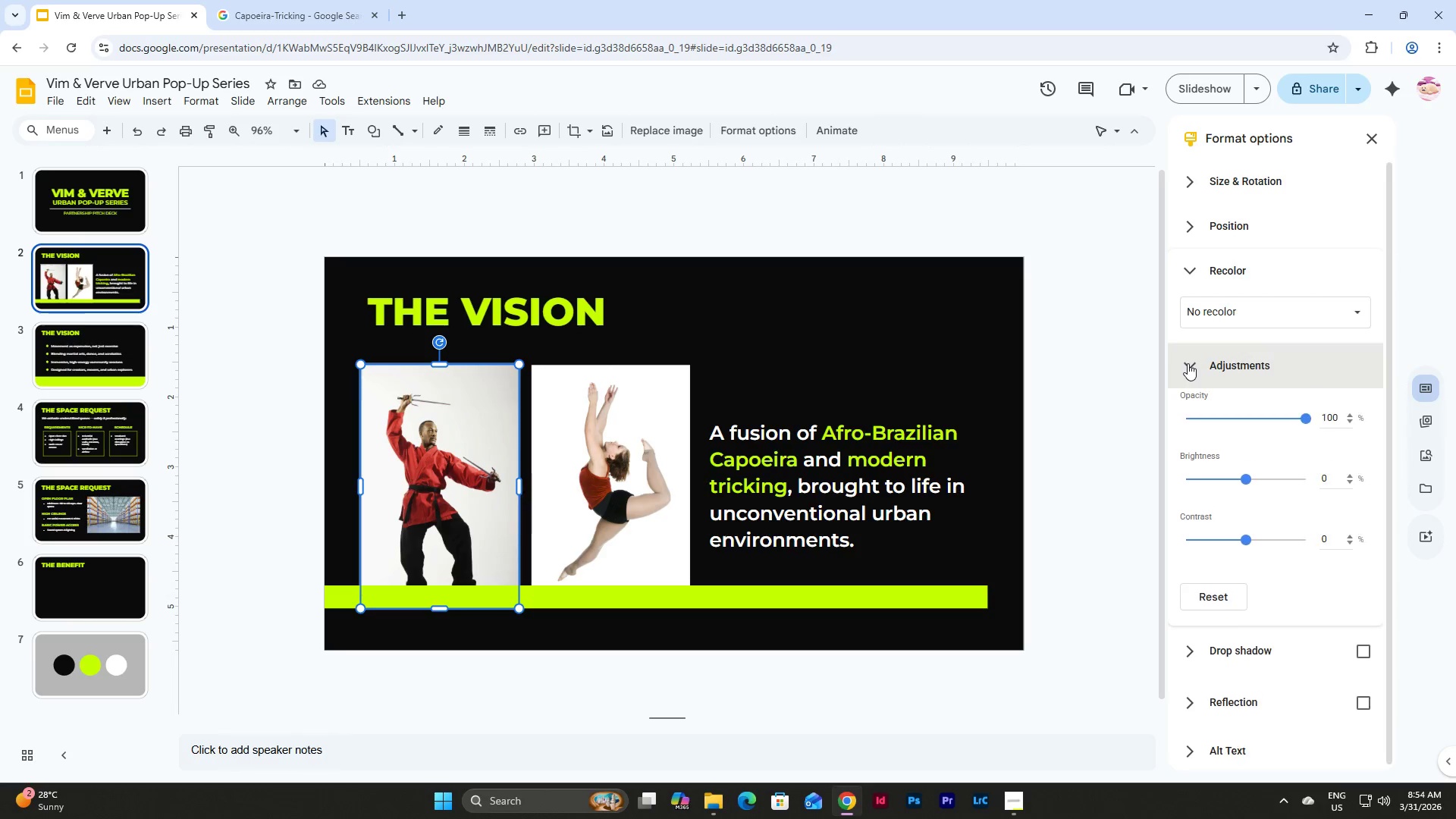 
left_click([1188, 363])
 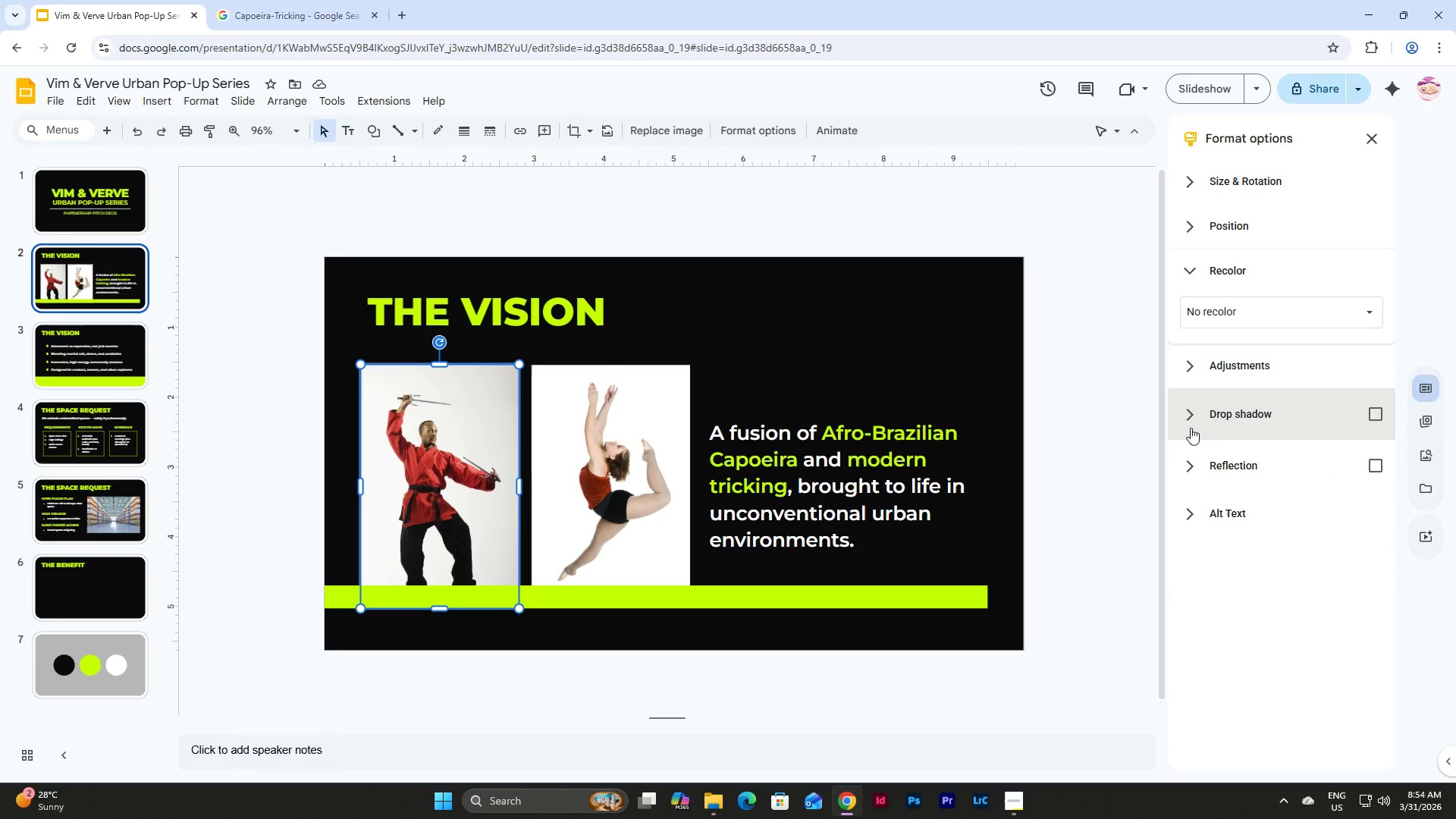 
scroll: coordinate [1192, 433], scroll_direction: down, amount: 1.0
 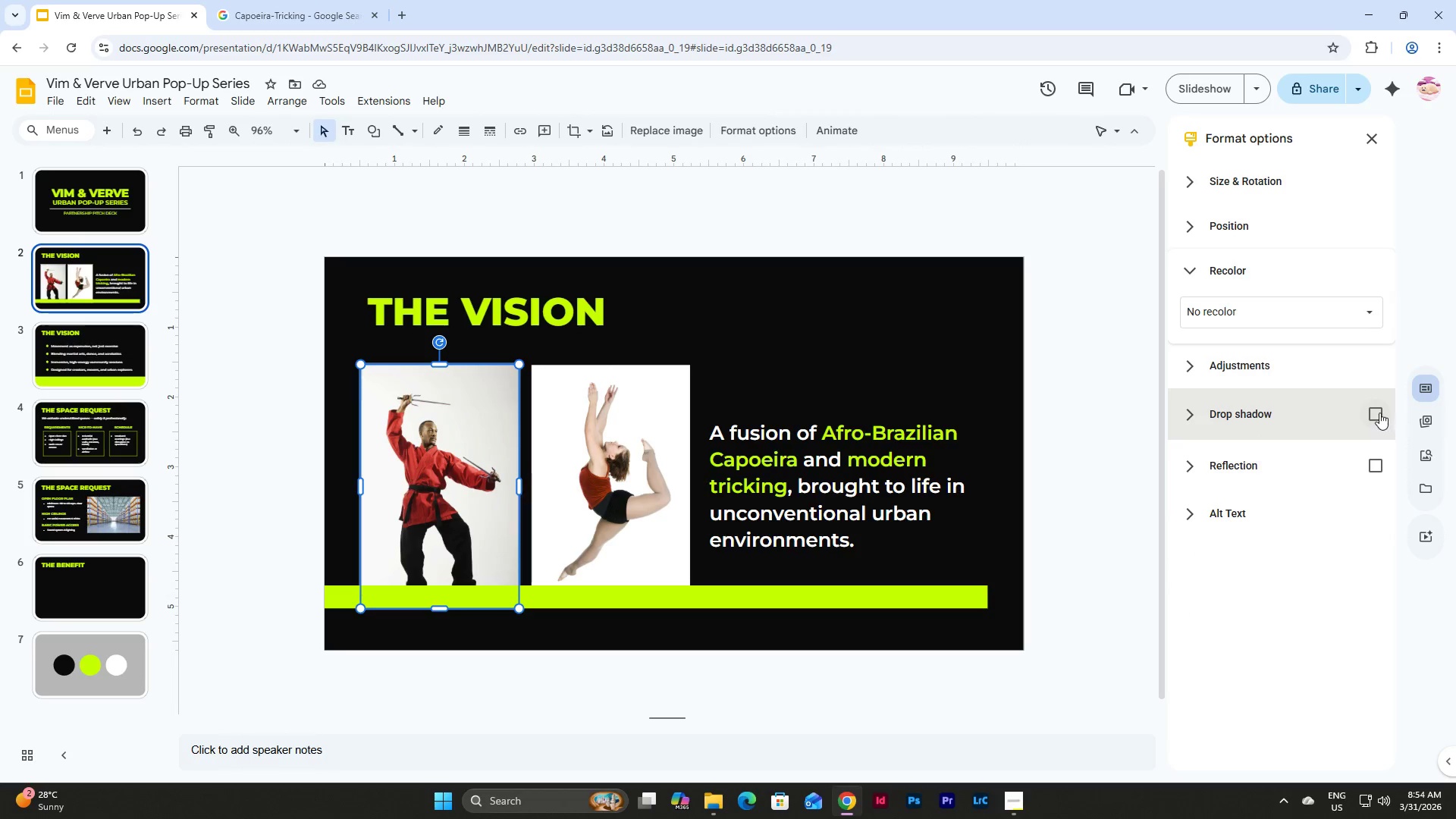 
left_click([1376, 413])
 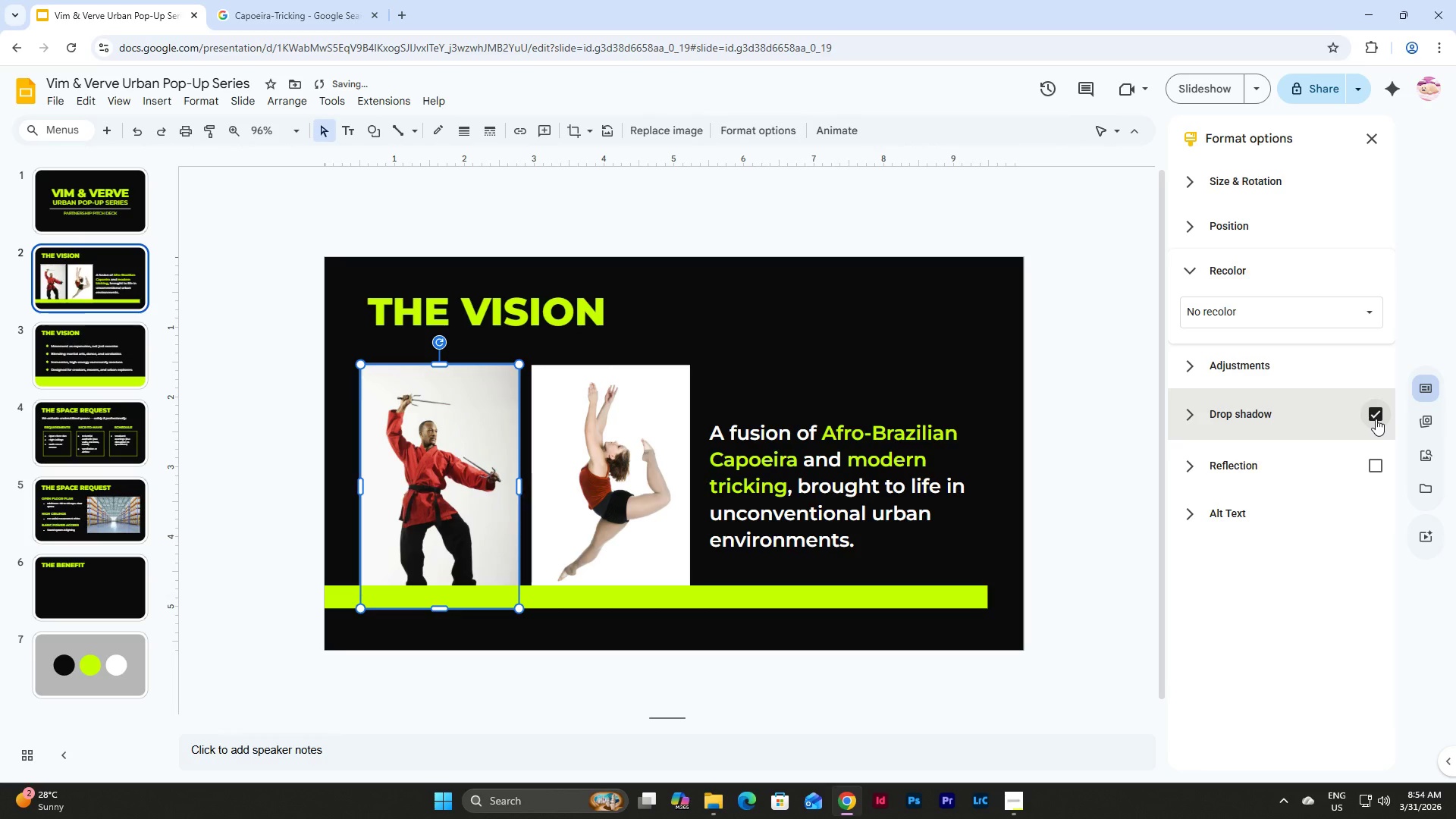 
left_click([1376, 419])
 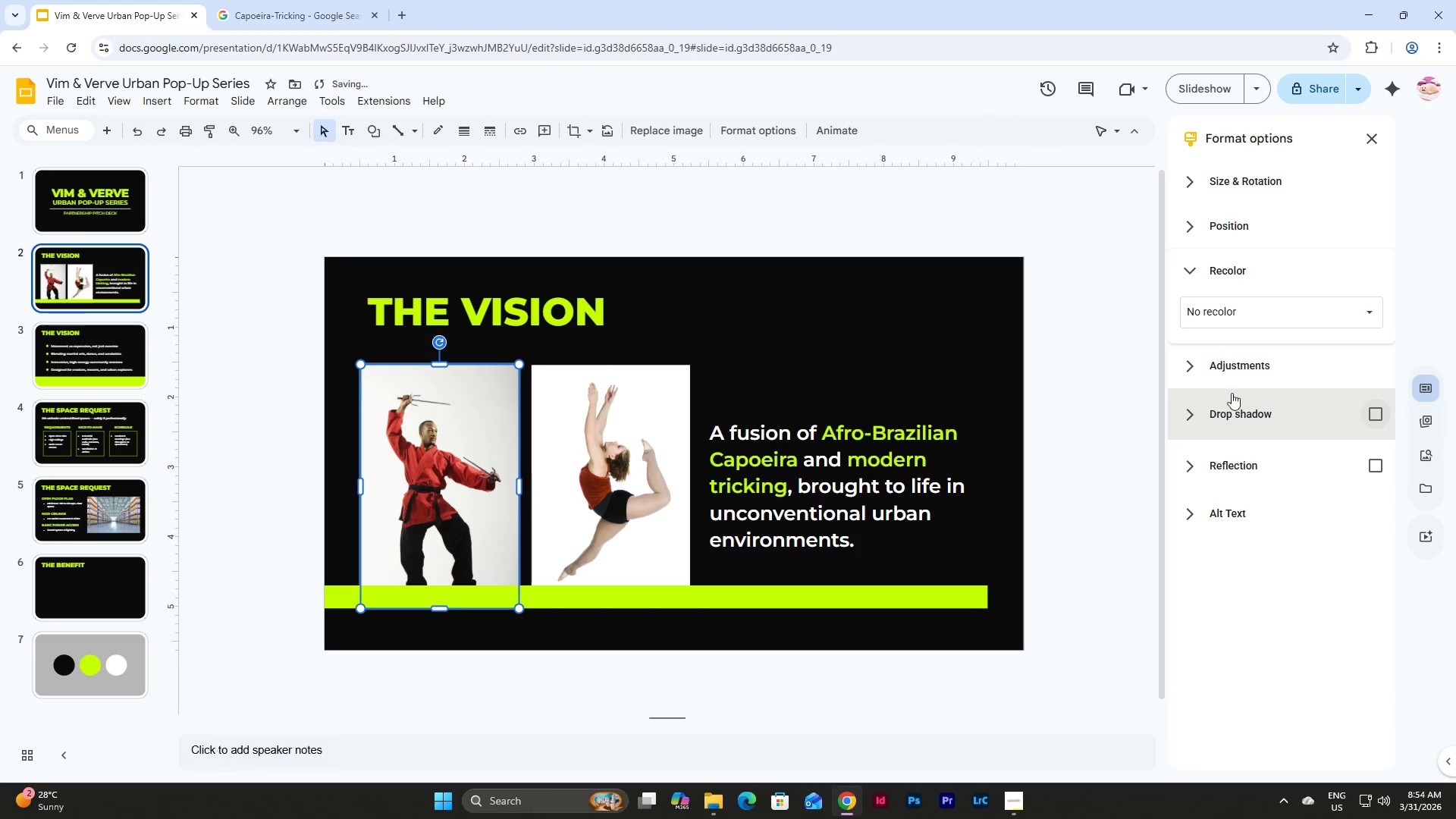 
left_click([1191, 469])
 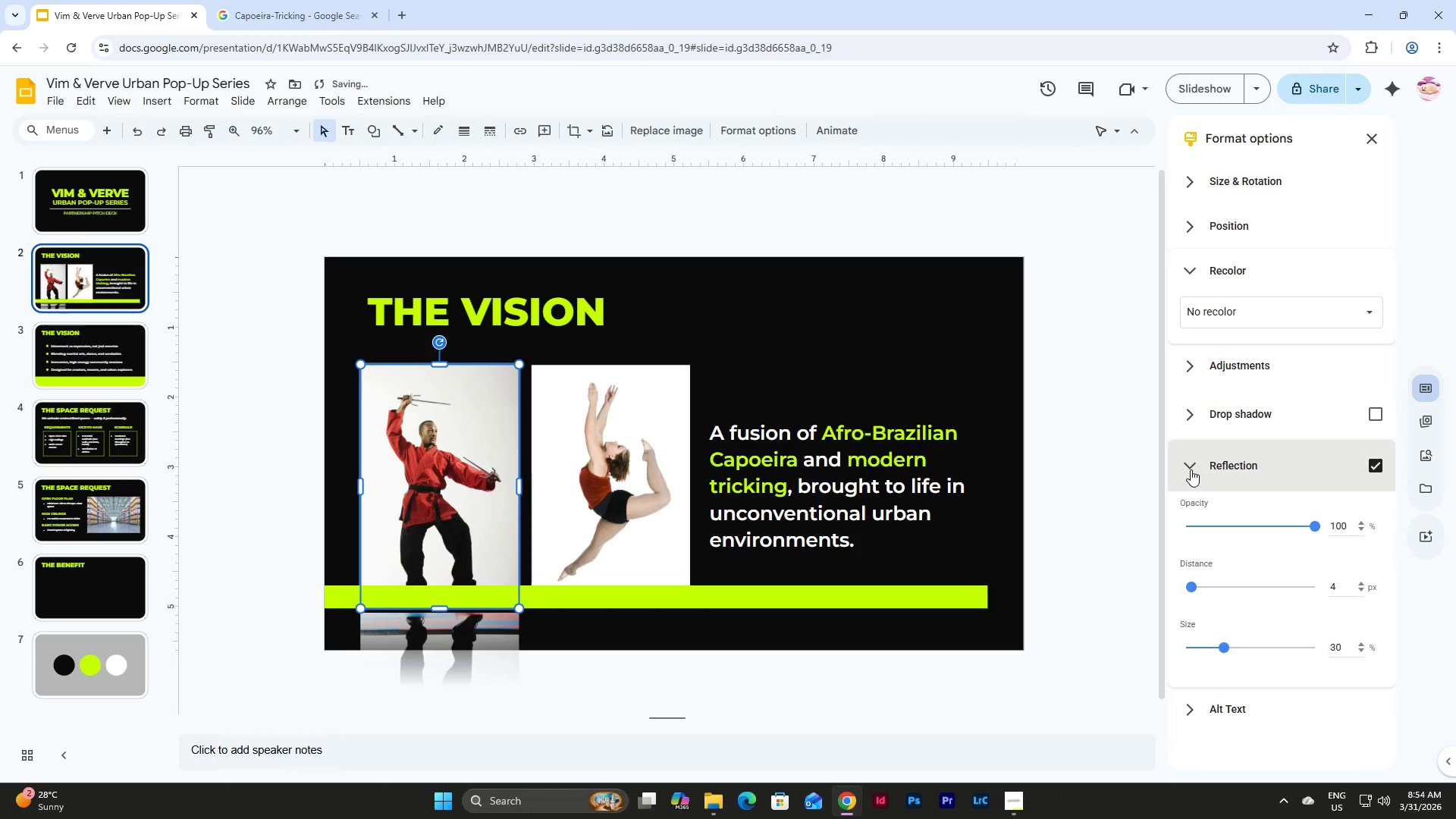 
scroll: coordinate [1223, 410], scroll_direction: down, amount: 2.0
 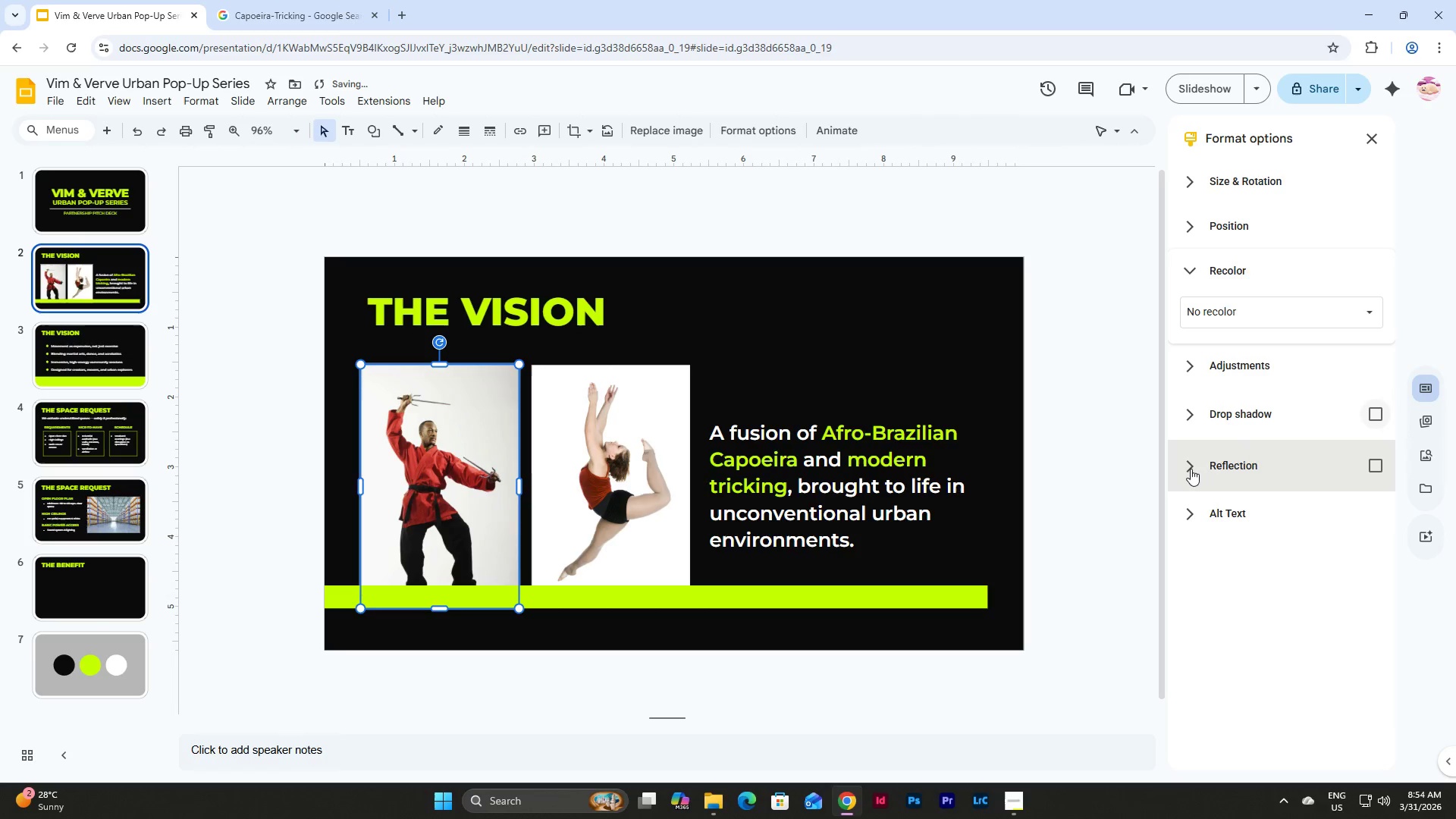 
left_click([1191, 469])
 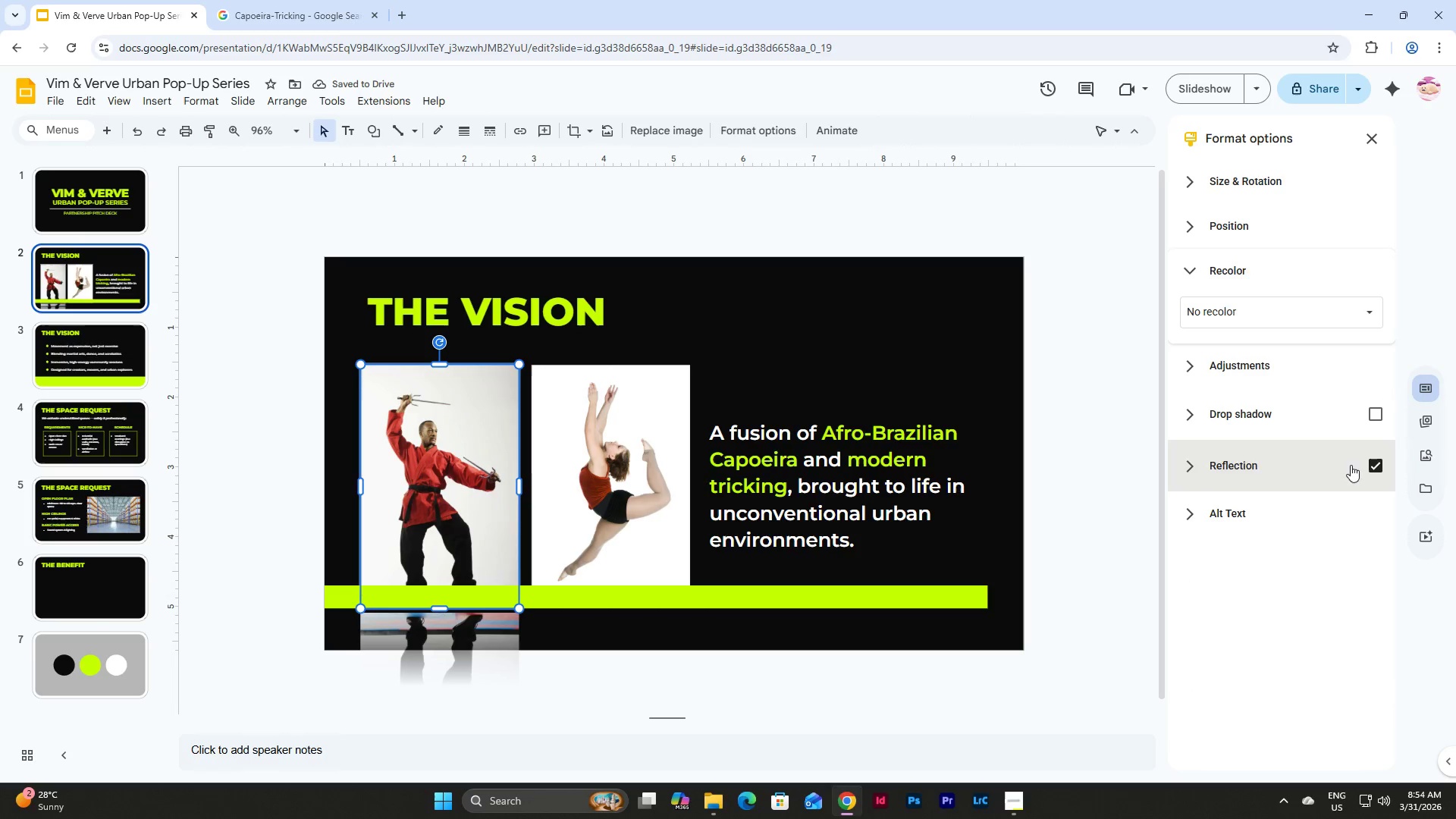 
left_click([1375, 464])
 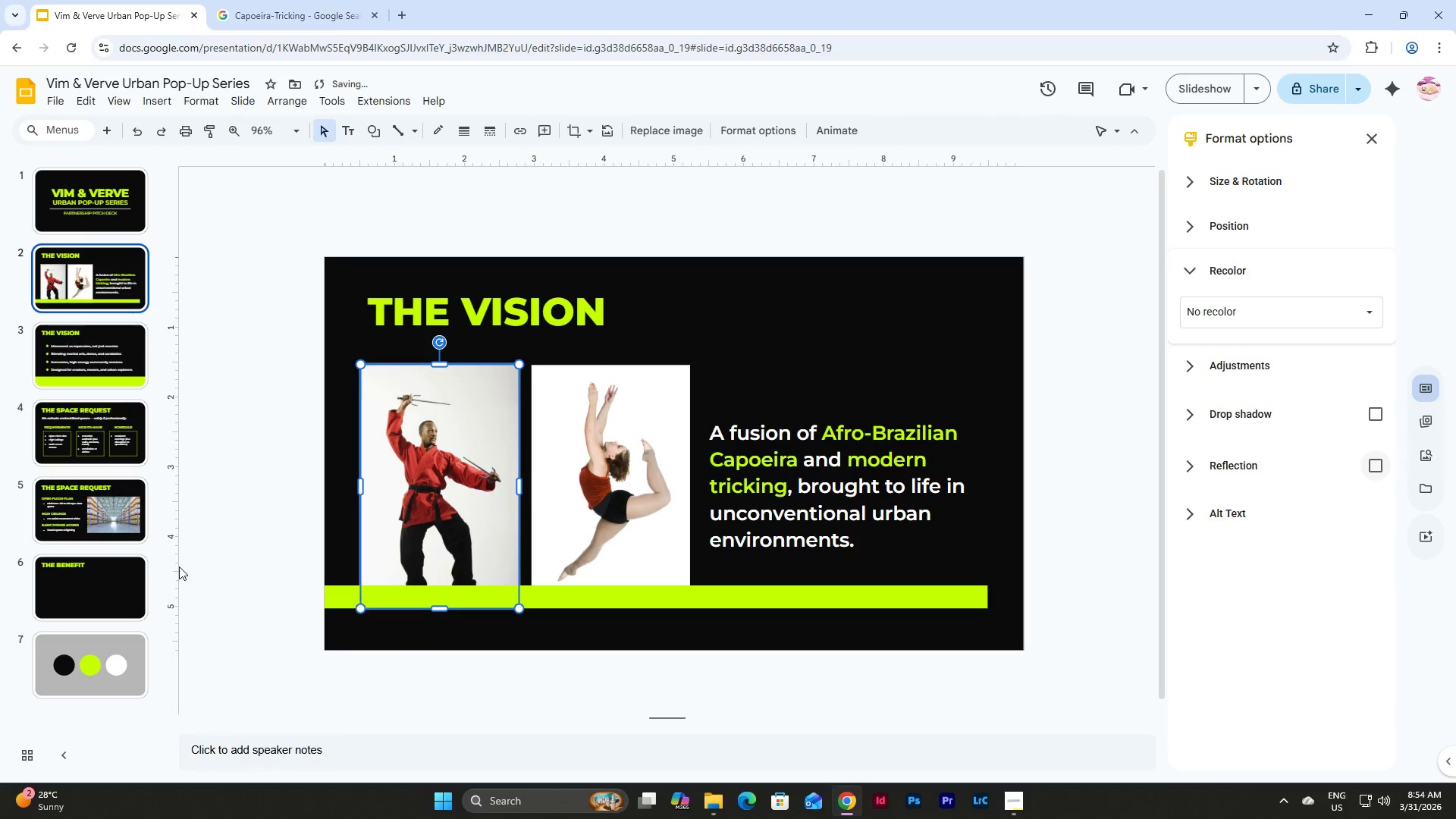 
left_click([106, 577])
 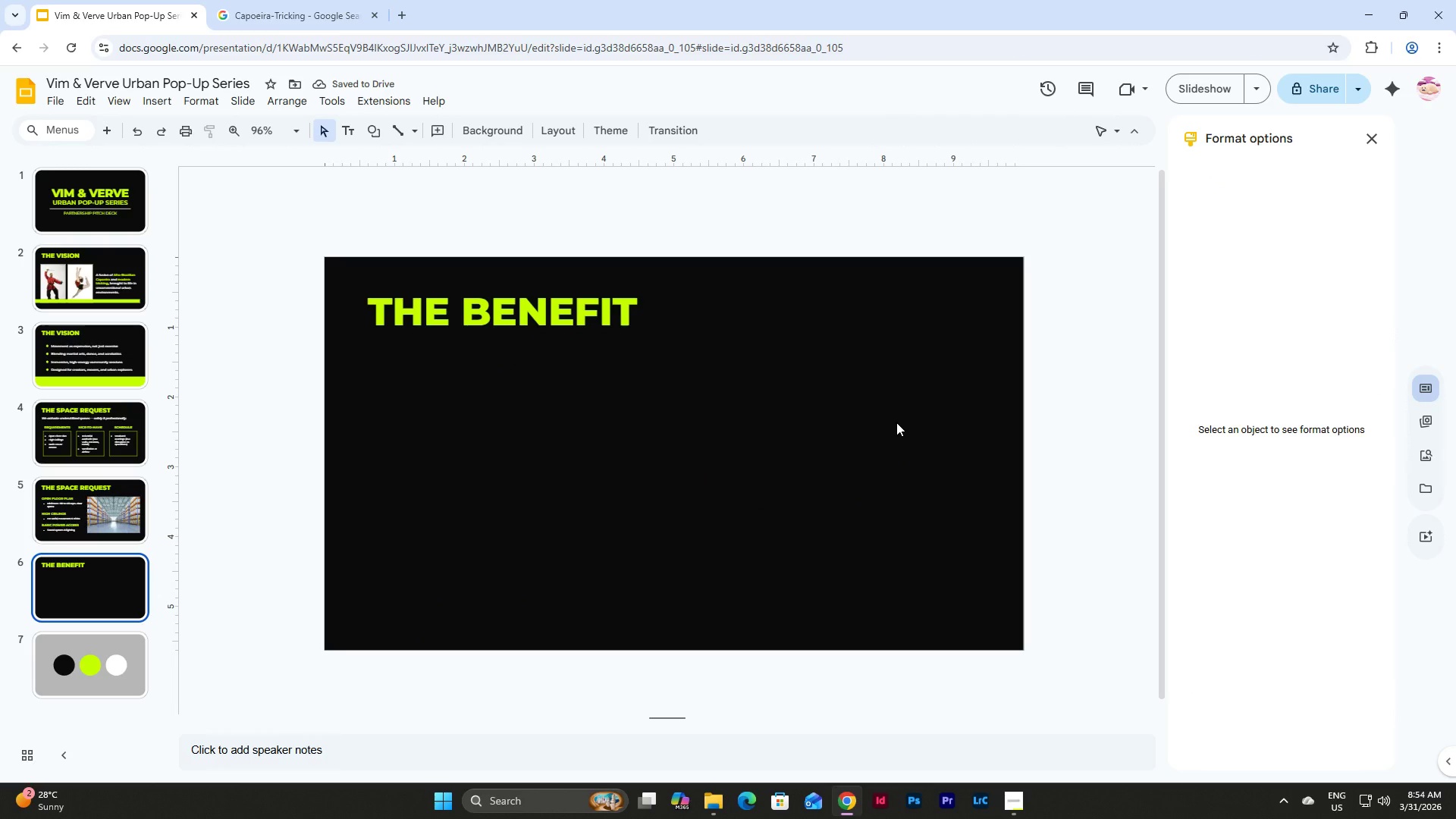 
wait(8.42)
 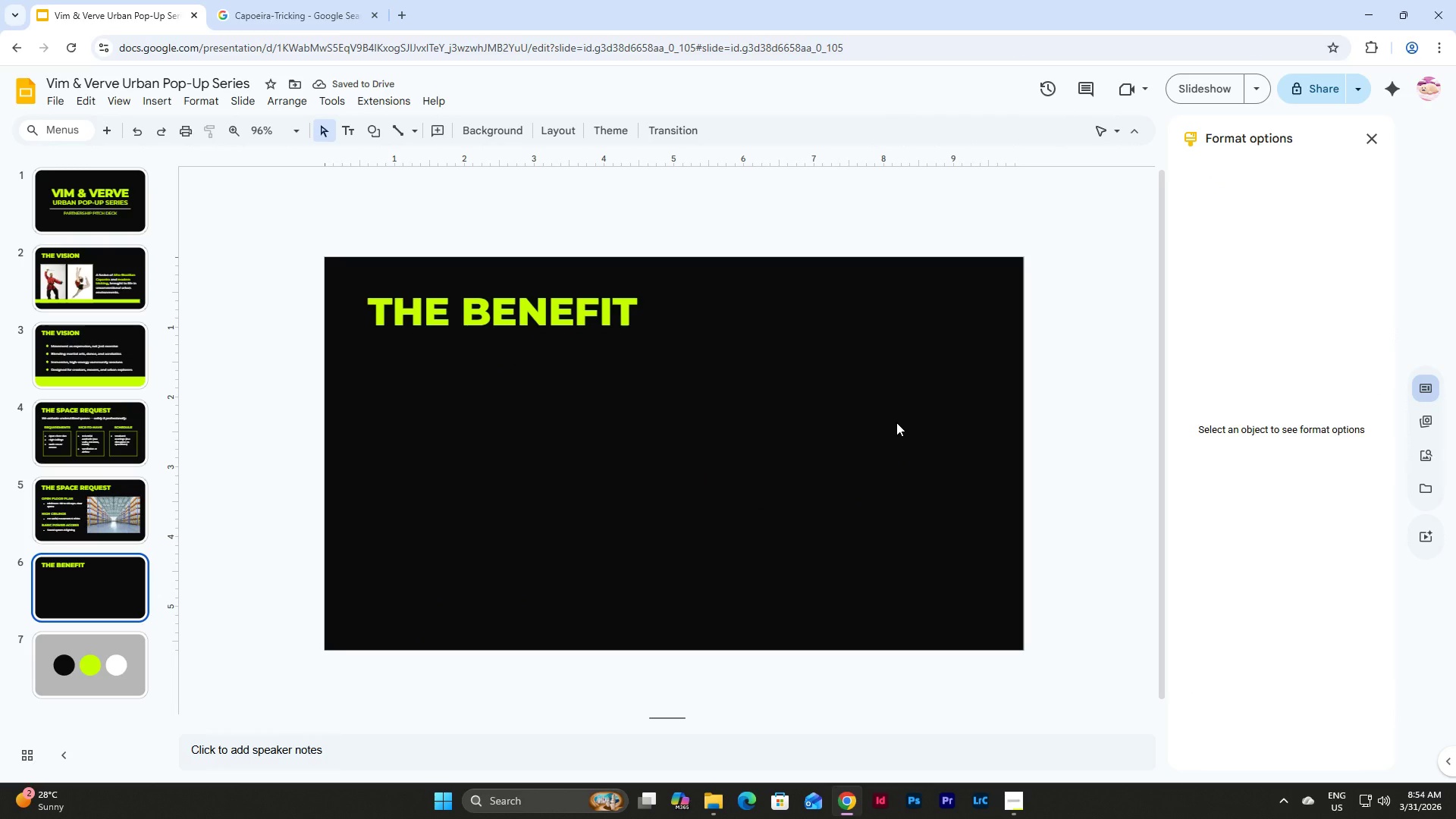 
left_click([871, 461])
 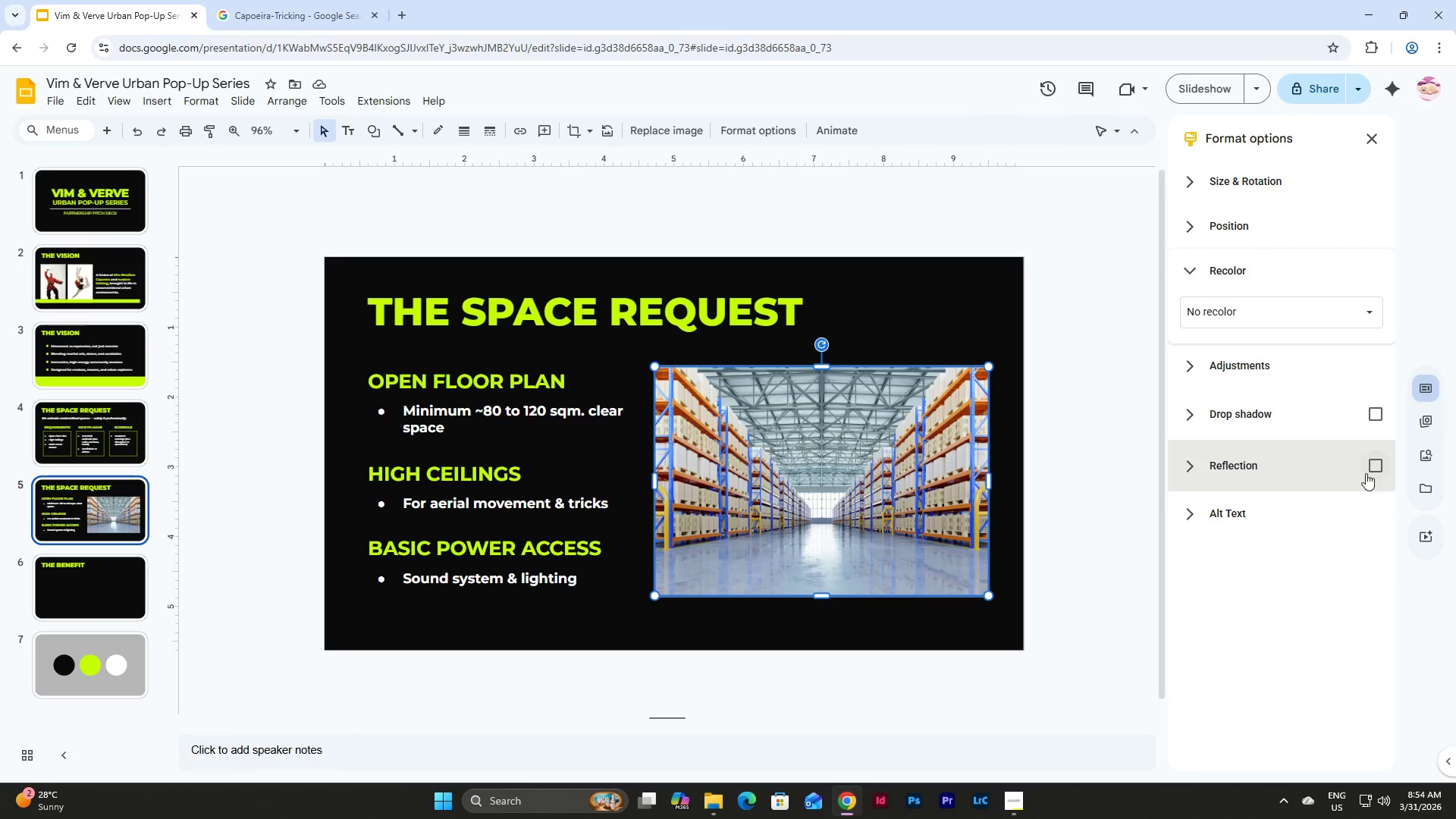 
left_click([1374, 466])
 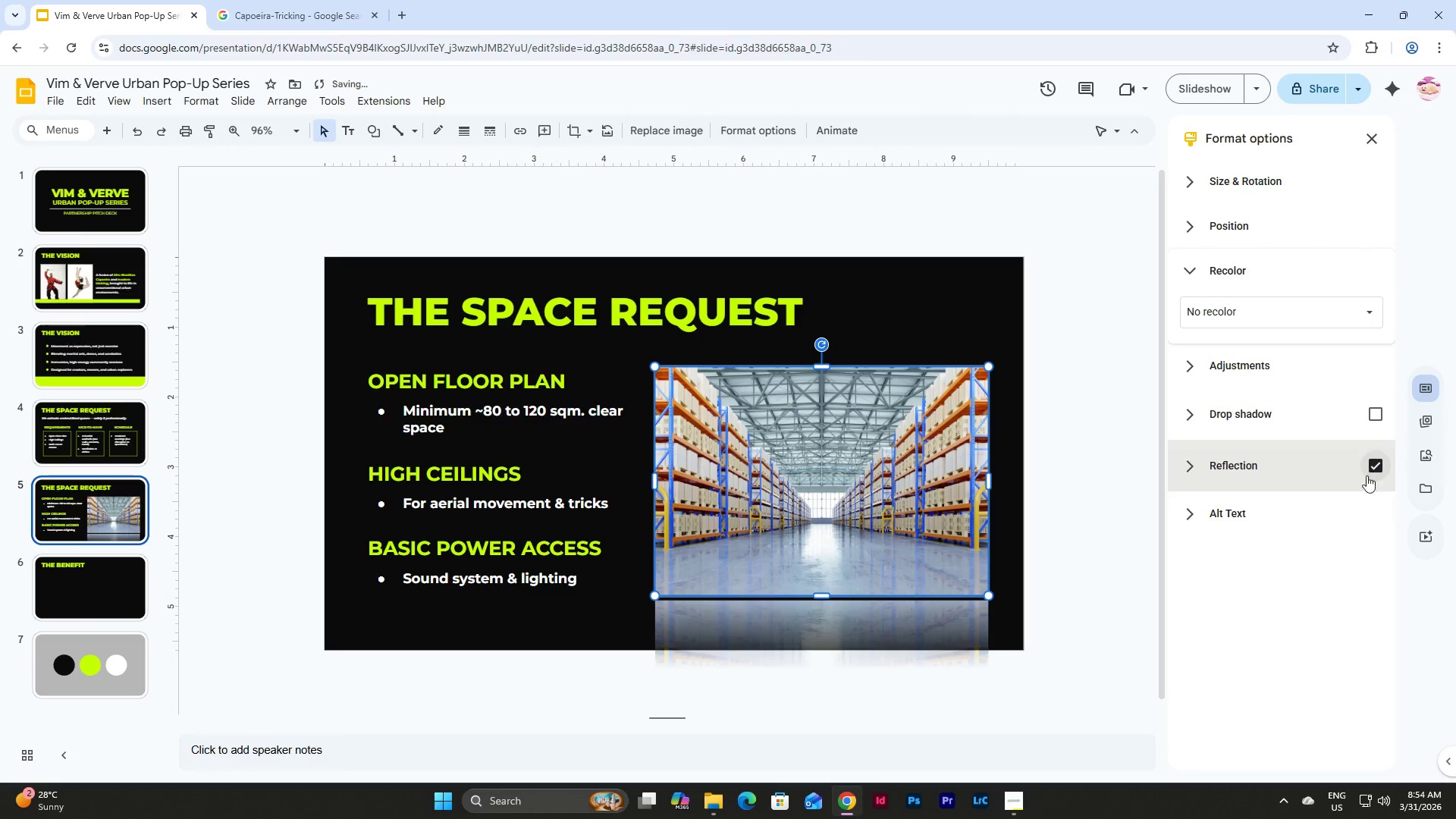 
left_click([878, 632])
 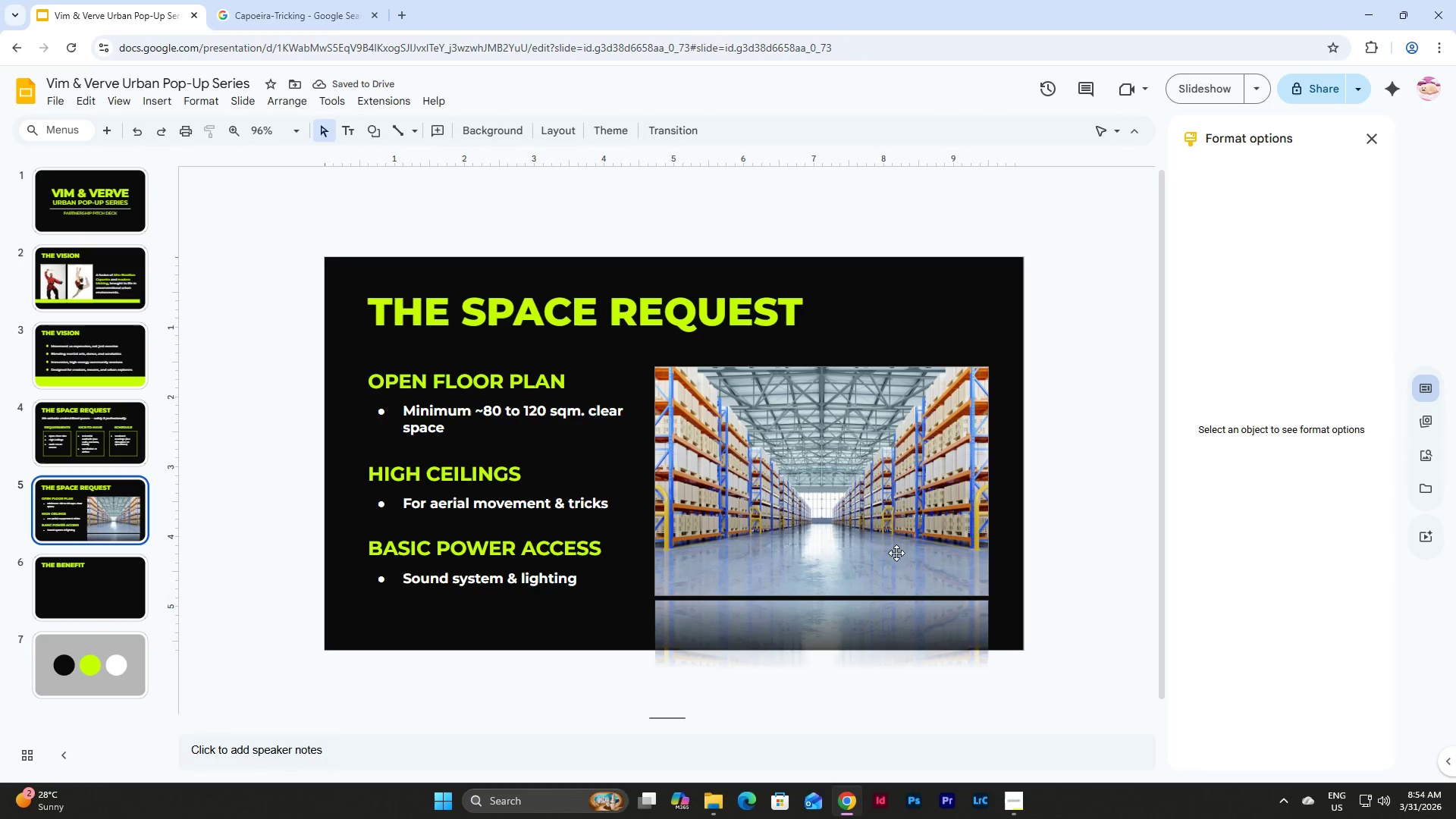 
scroll: coordinate [903, 571], scroll_direction: down, amount: 3.0
 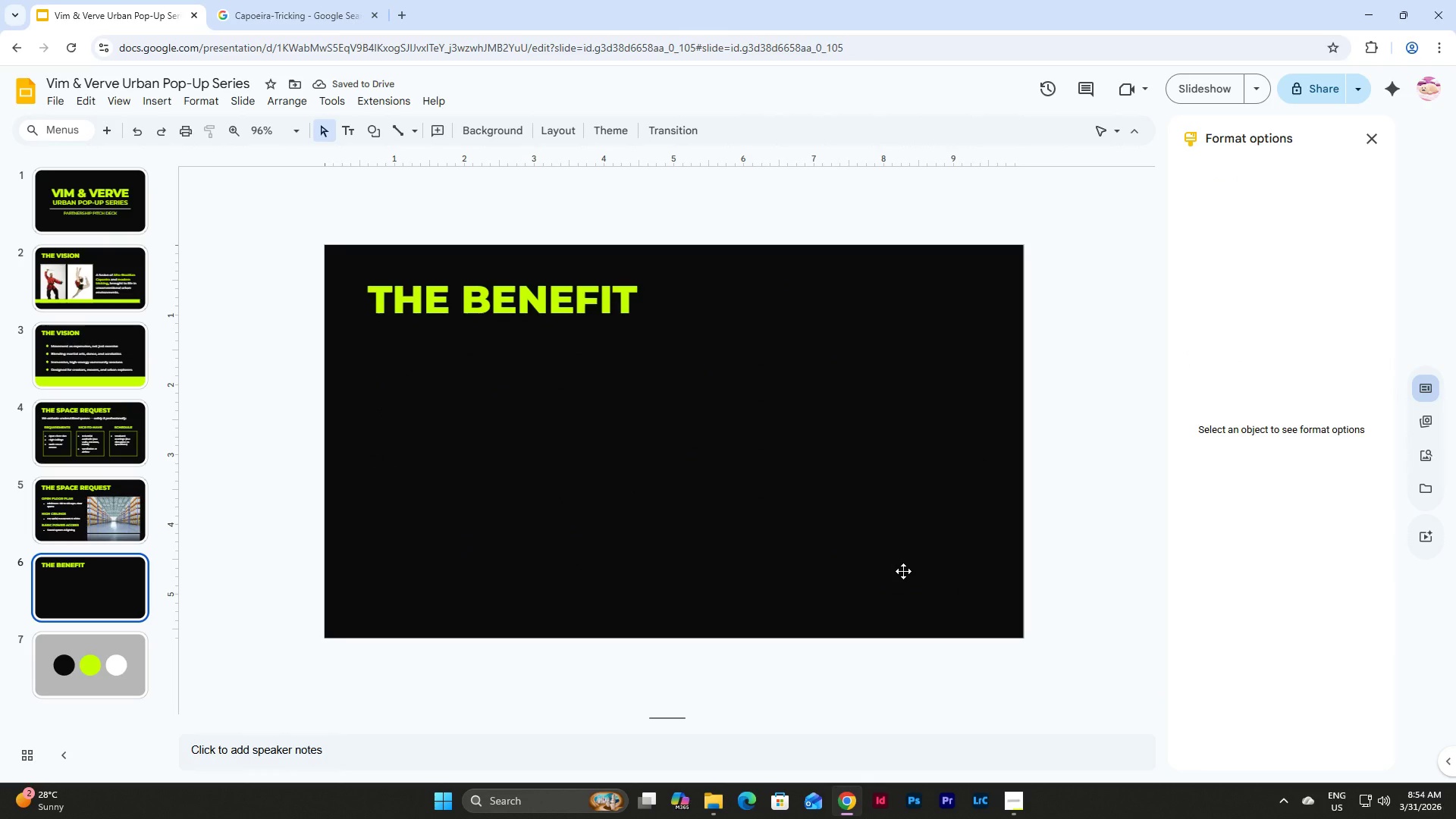 
scroll: coordinate [903, 571], scroll_direction: up, amount: 2.0
 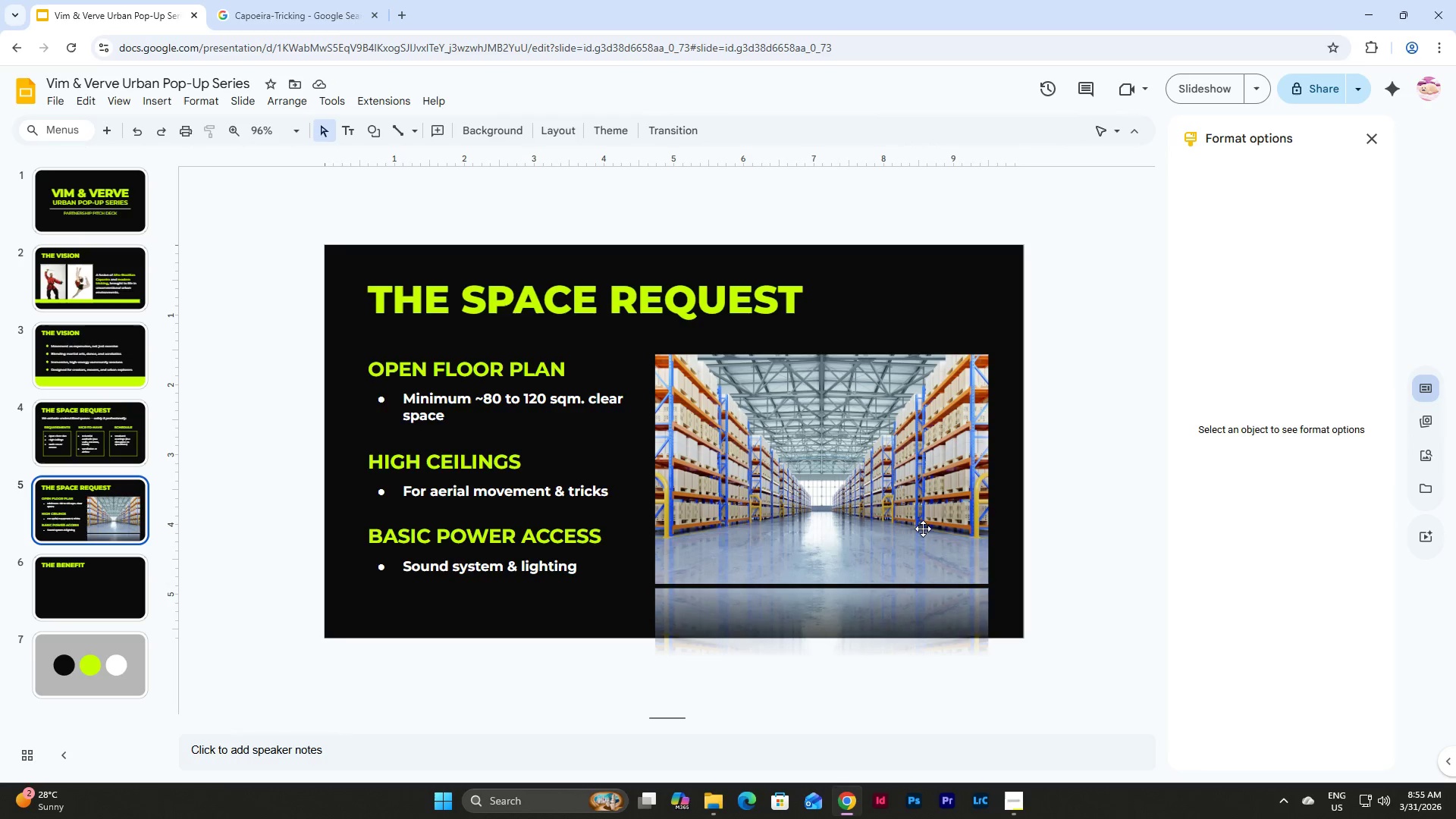 
left_click([923, 529])
 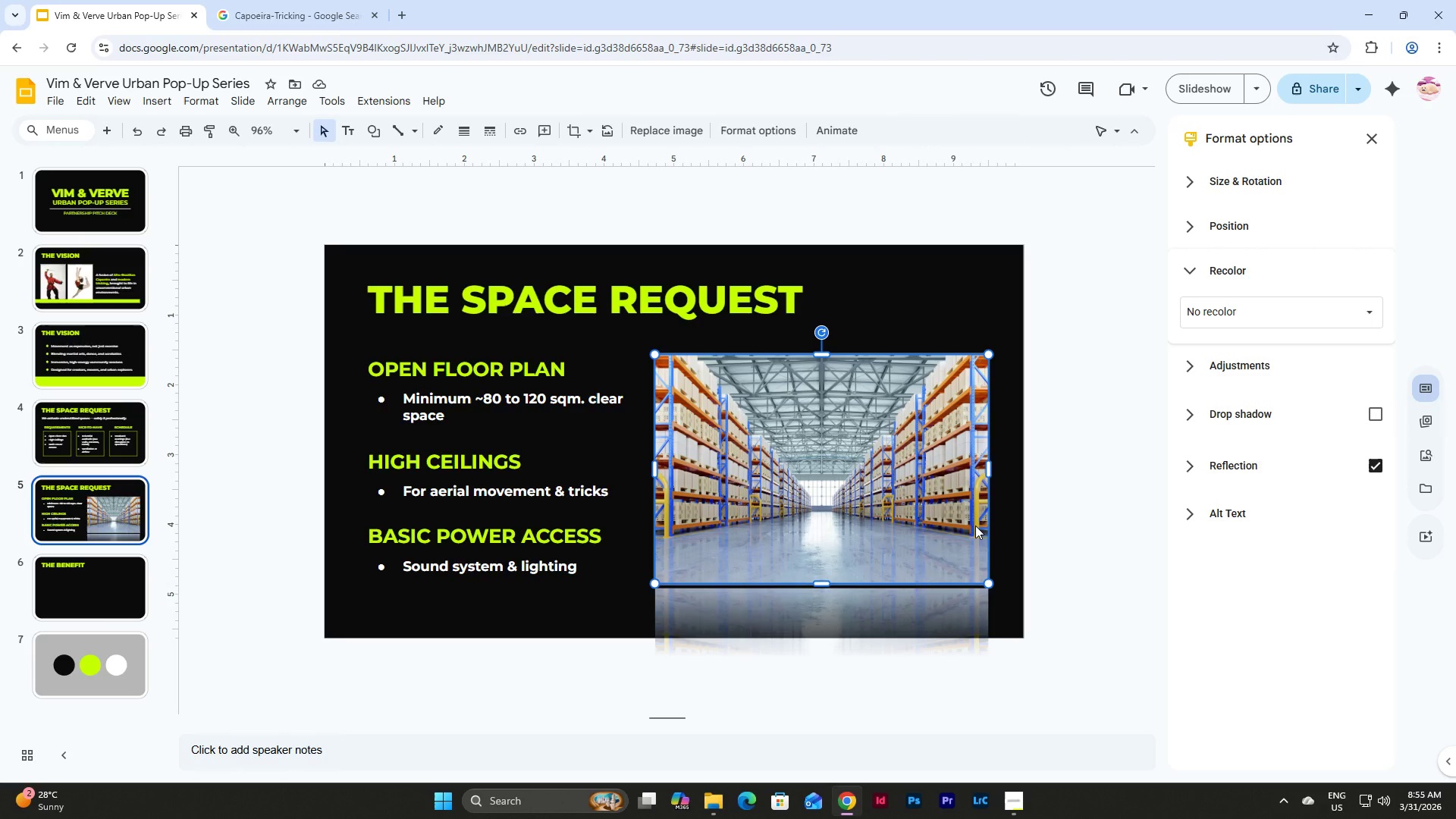 
key(Control+Z)
 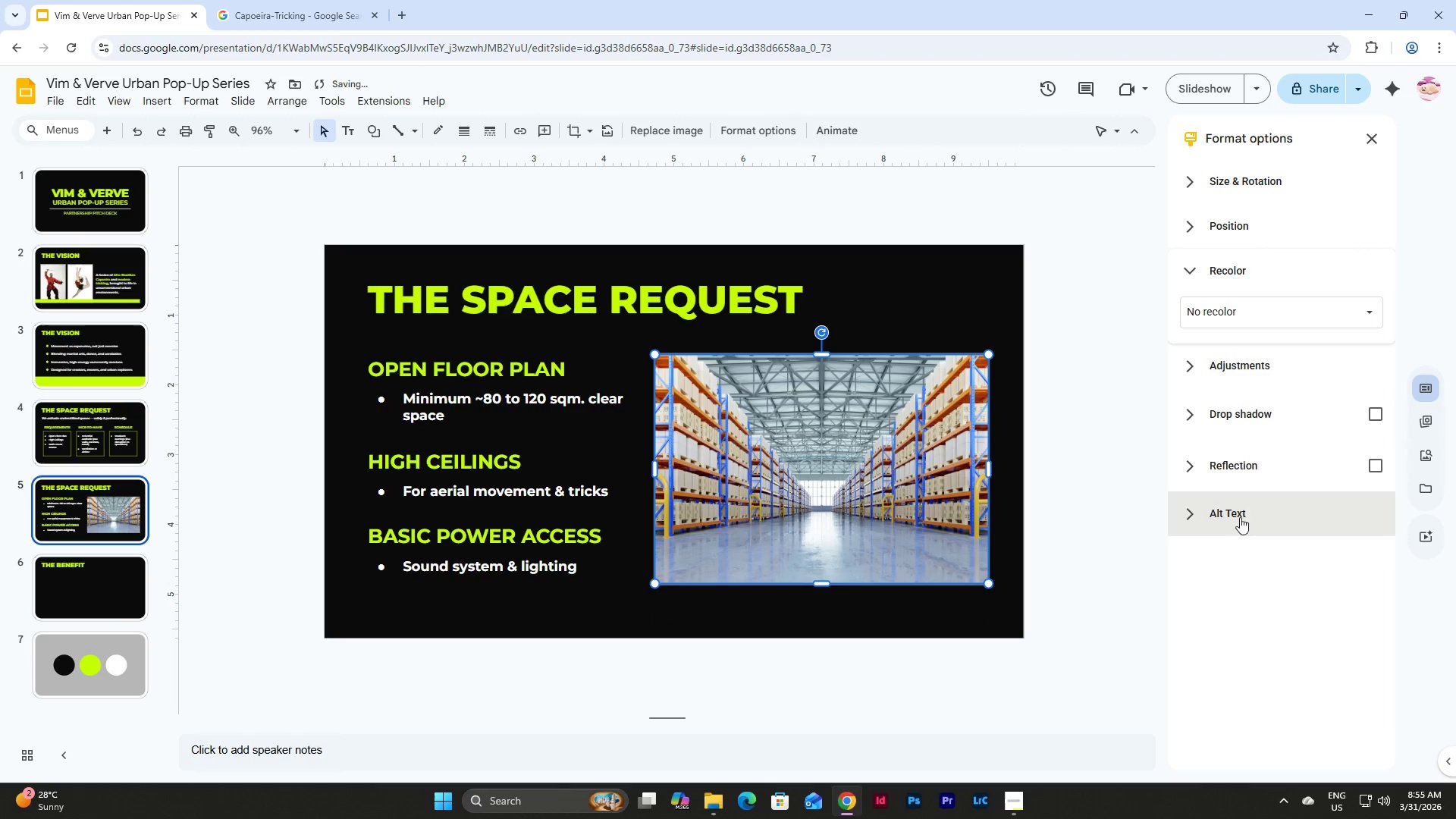 
left_click([1197, 510])
 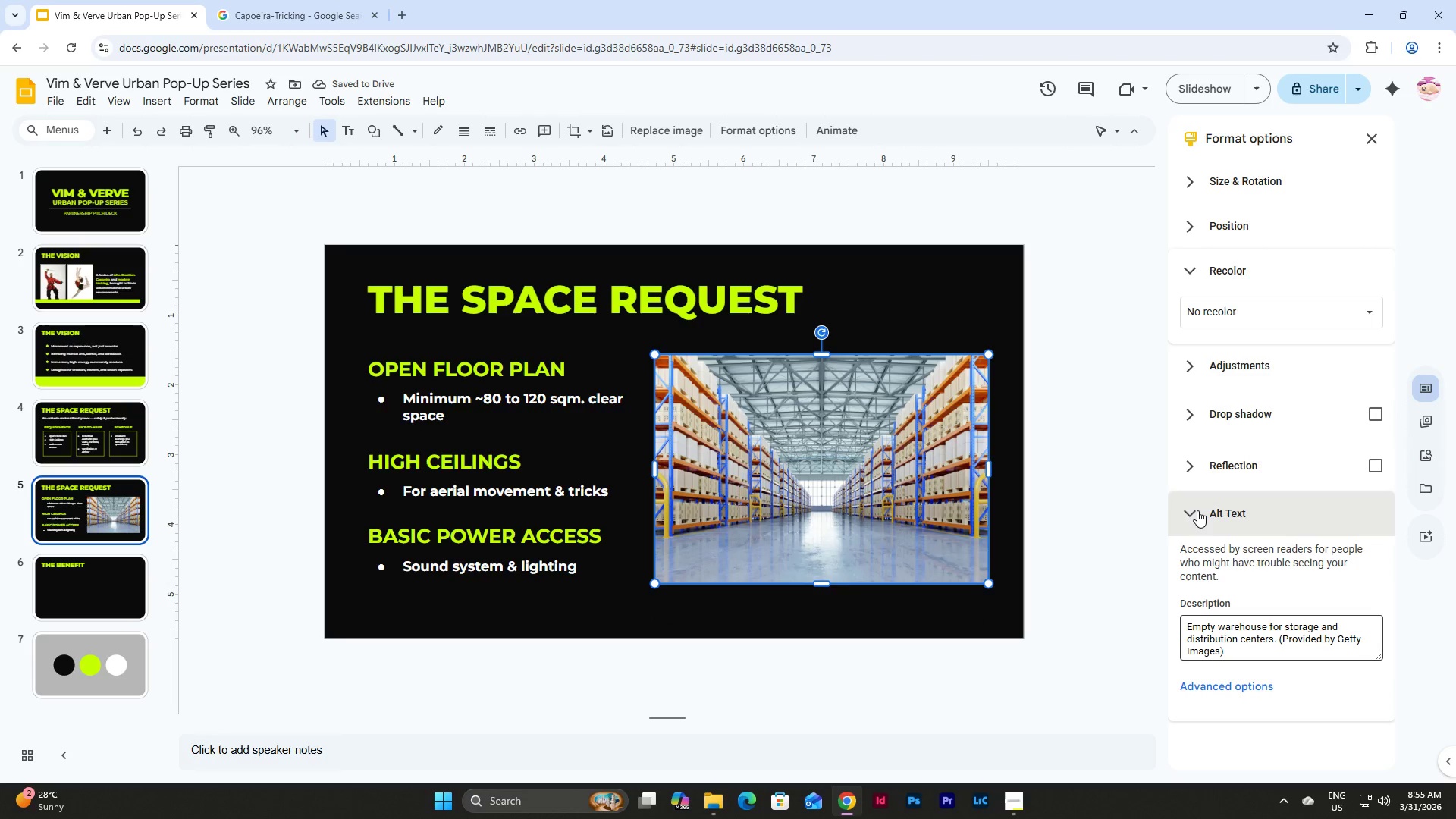 
left_click([1197, 510])
 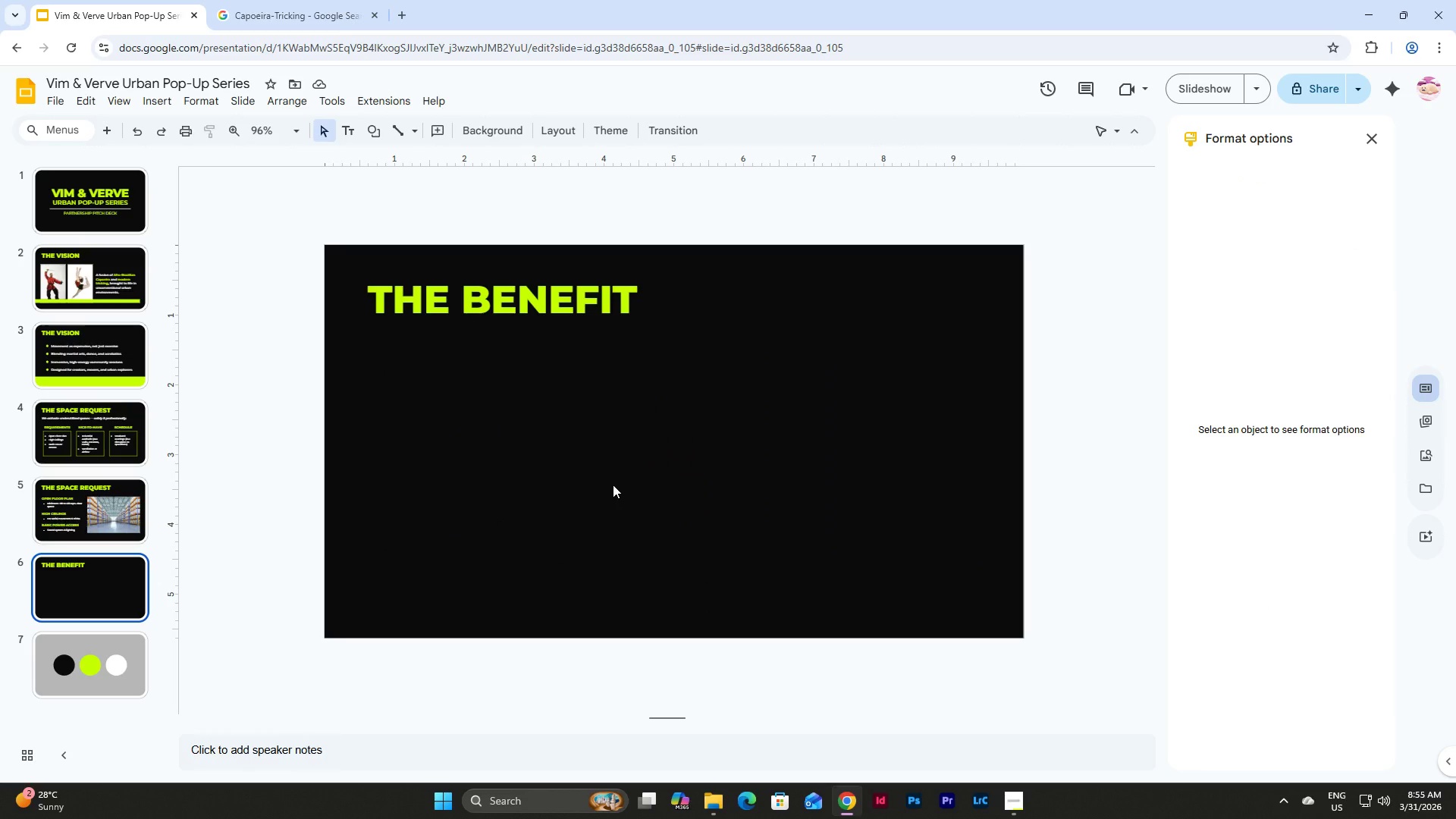 
wait(6.28)
 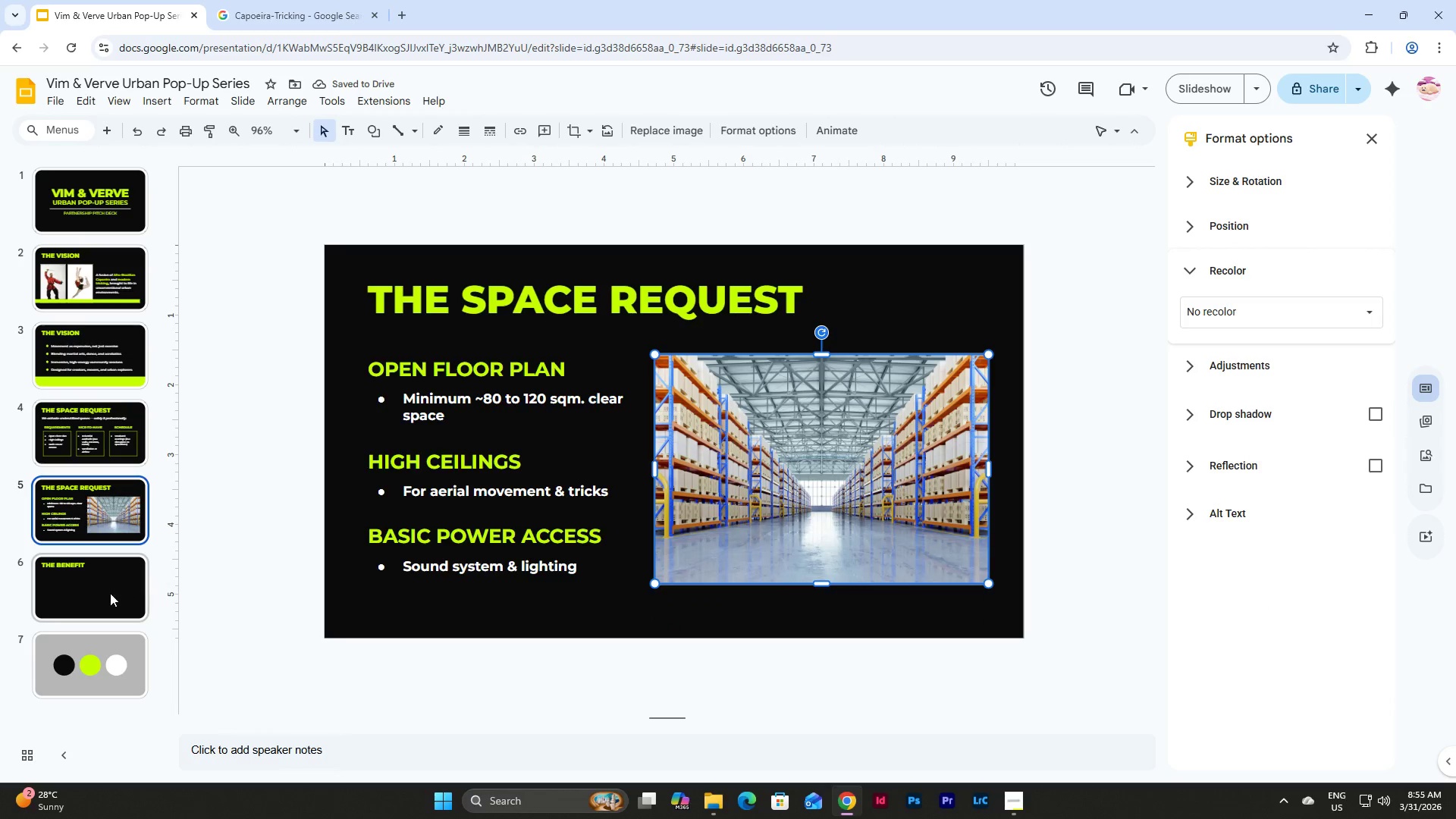 
left_click([1424, 453])
 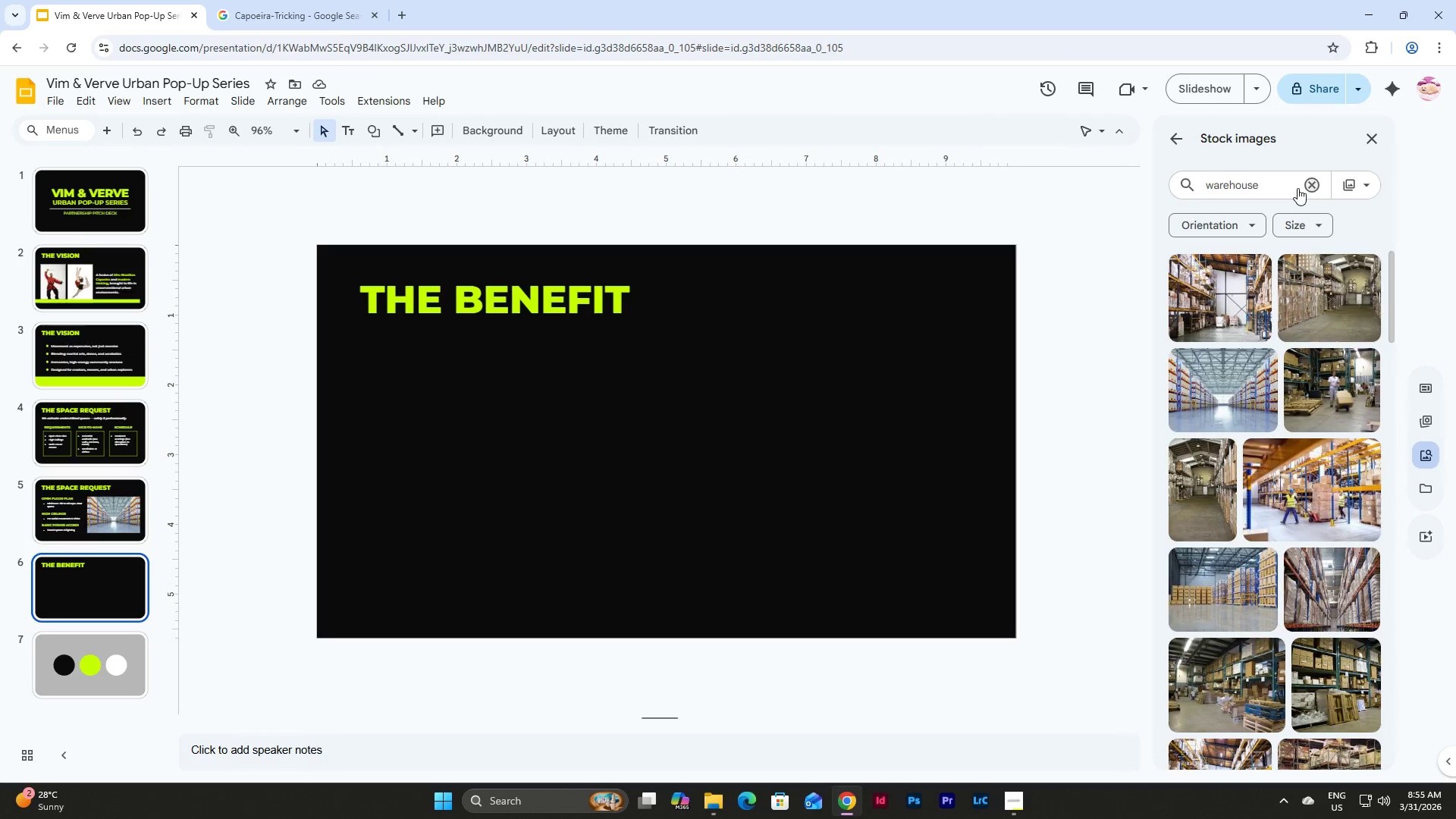 
left_click([1303, 184])
 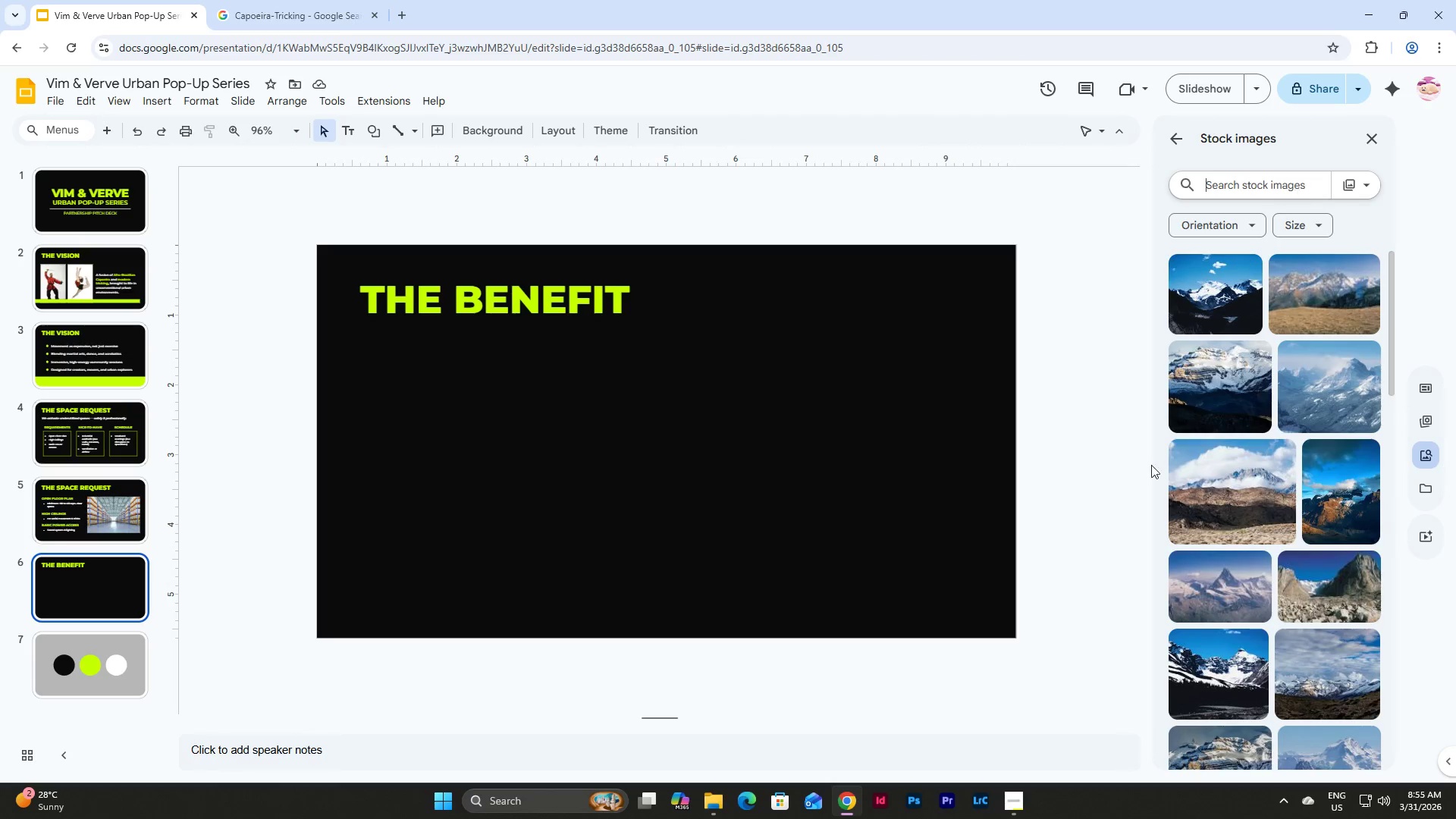 
left_click([1022, 803])